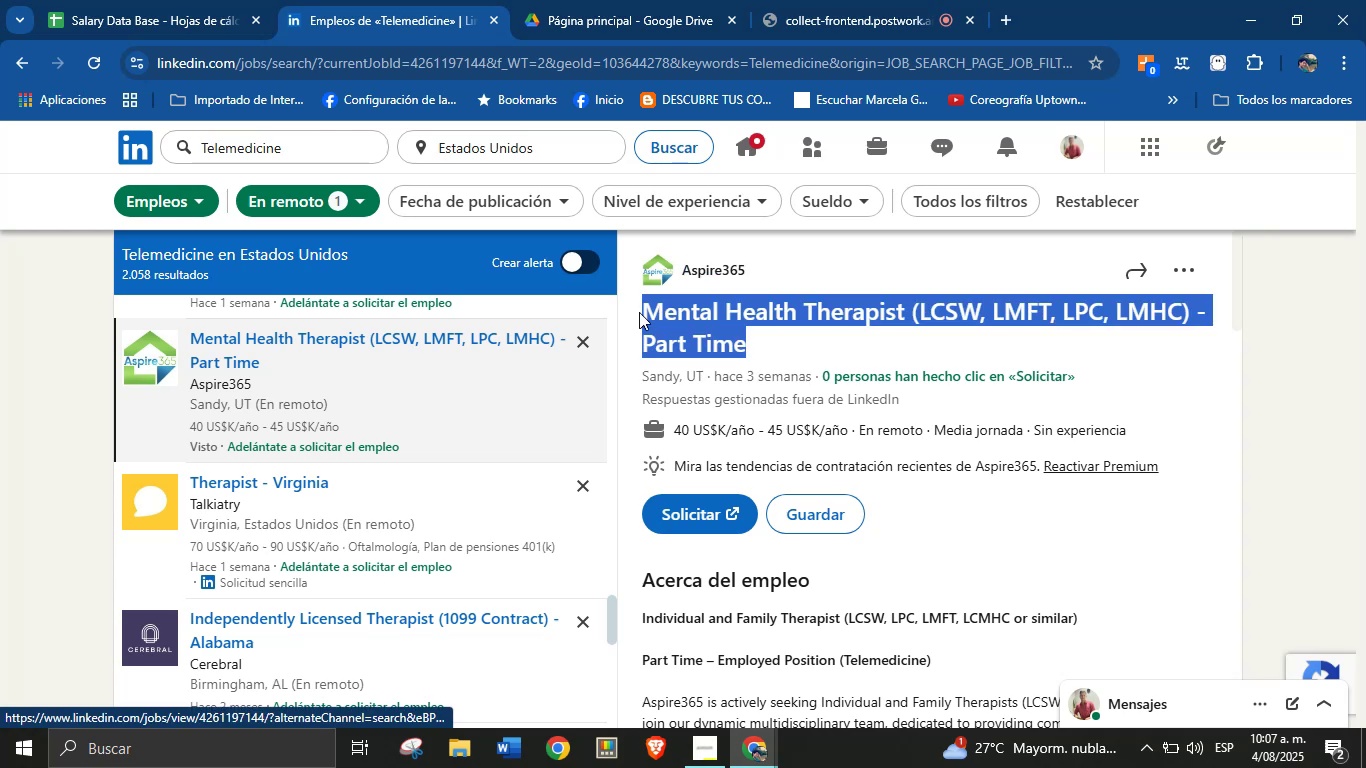 
key(Alt+AltLeft)
 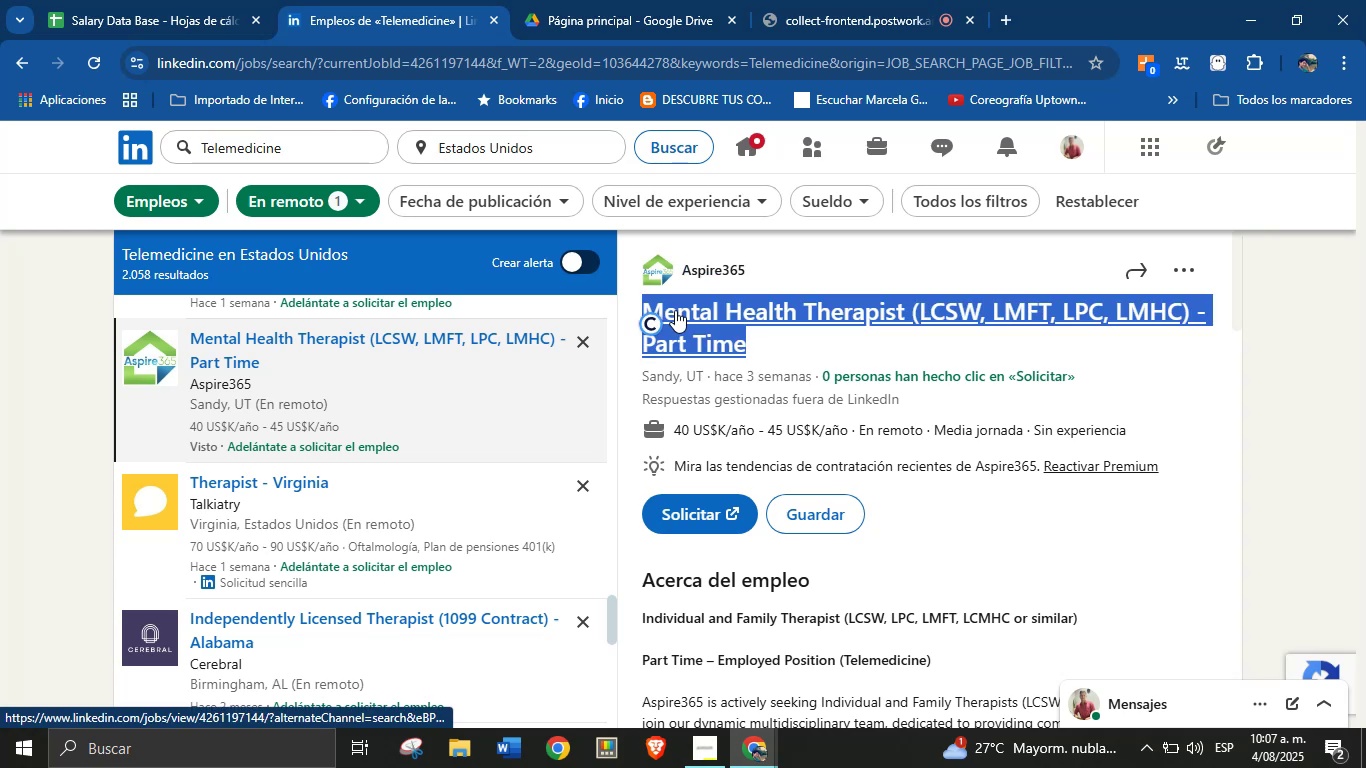 
key(Alt+Control+ControlLeft)
 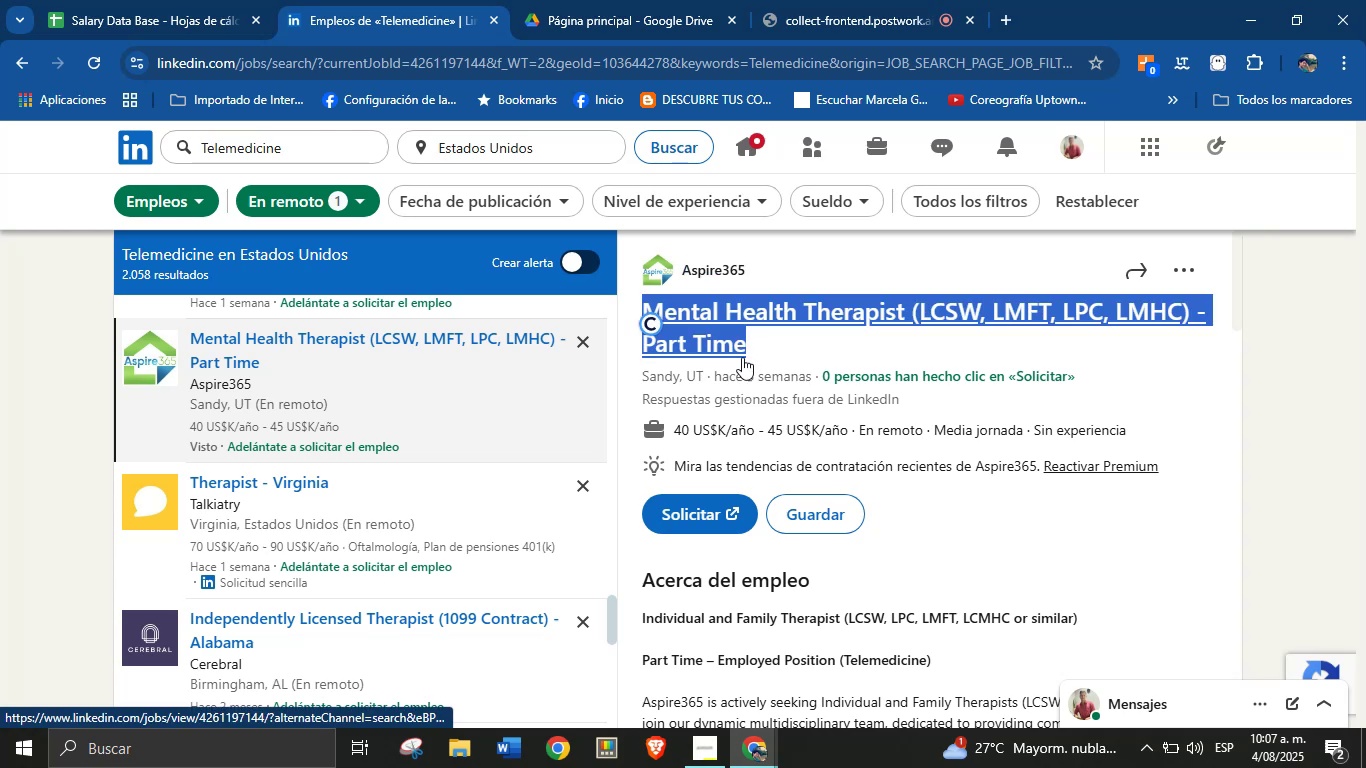 
key(Alt+Control+C)
 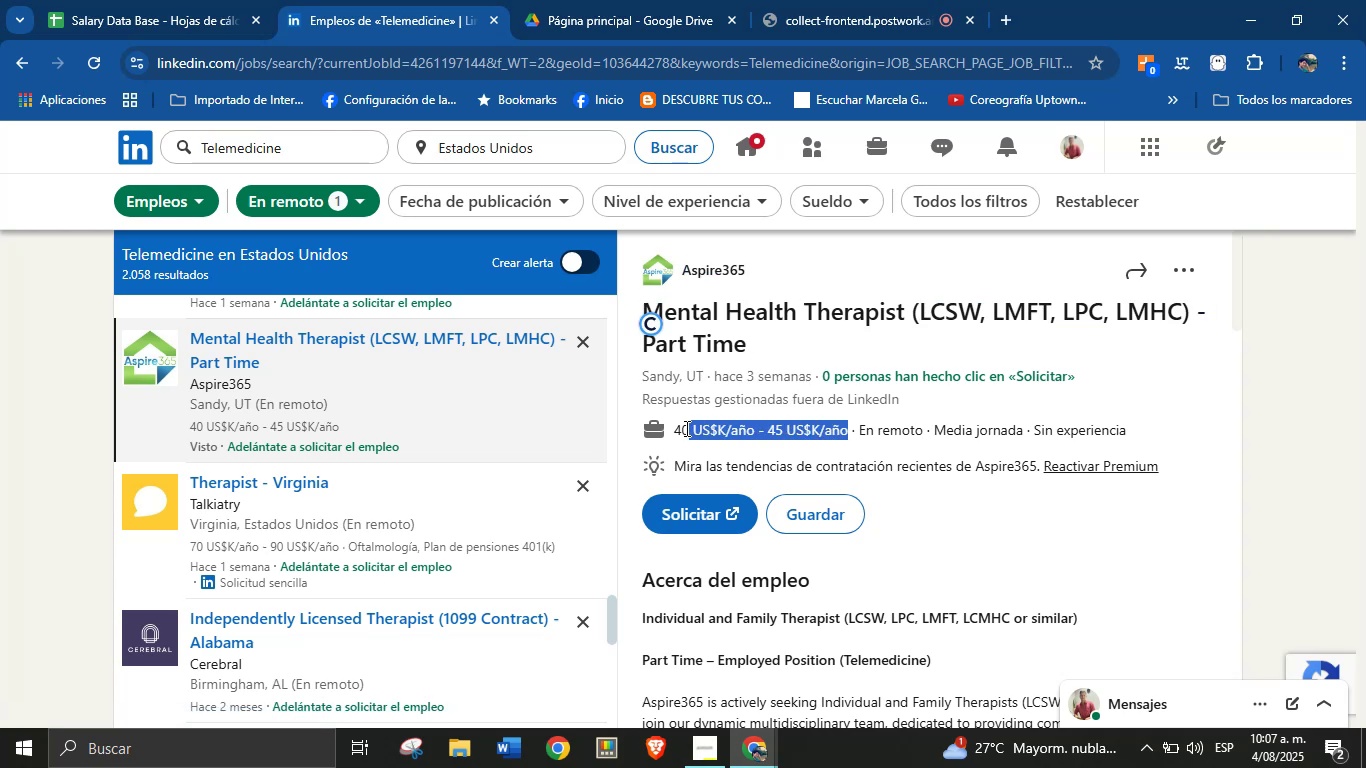 
key(Alt+AltLeft)
 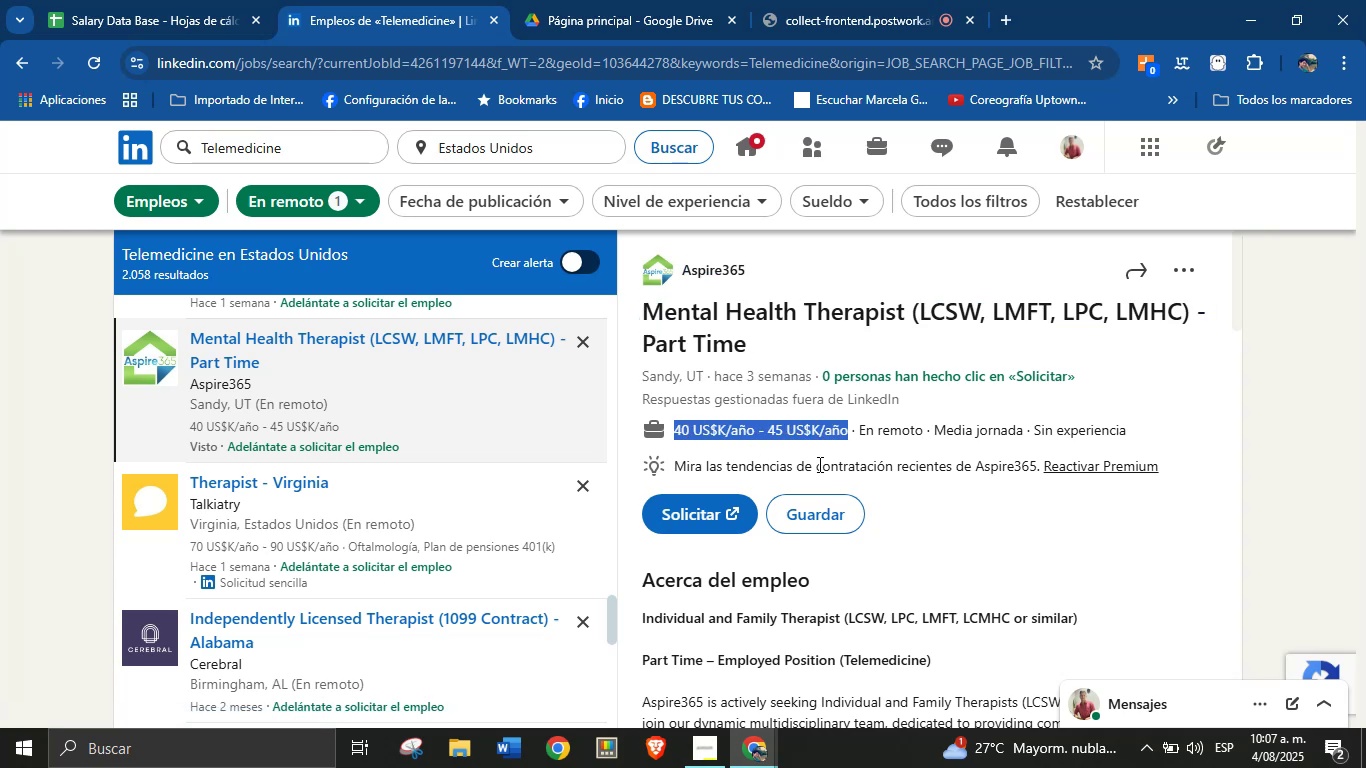 
key(Alt+Control+C)
 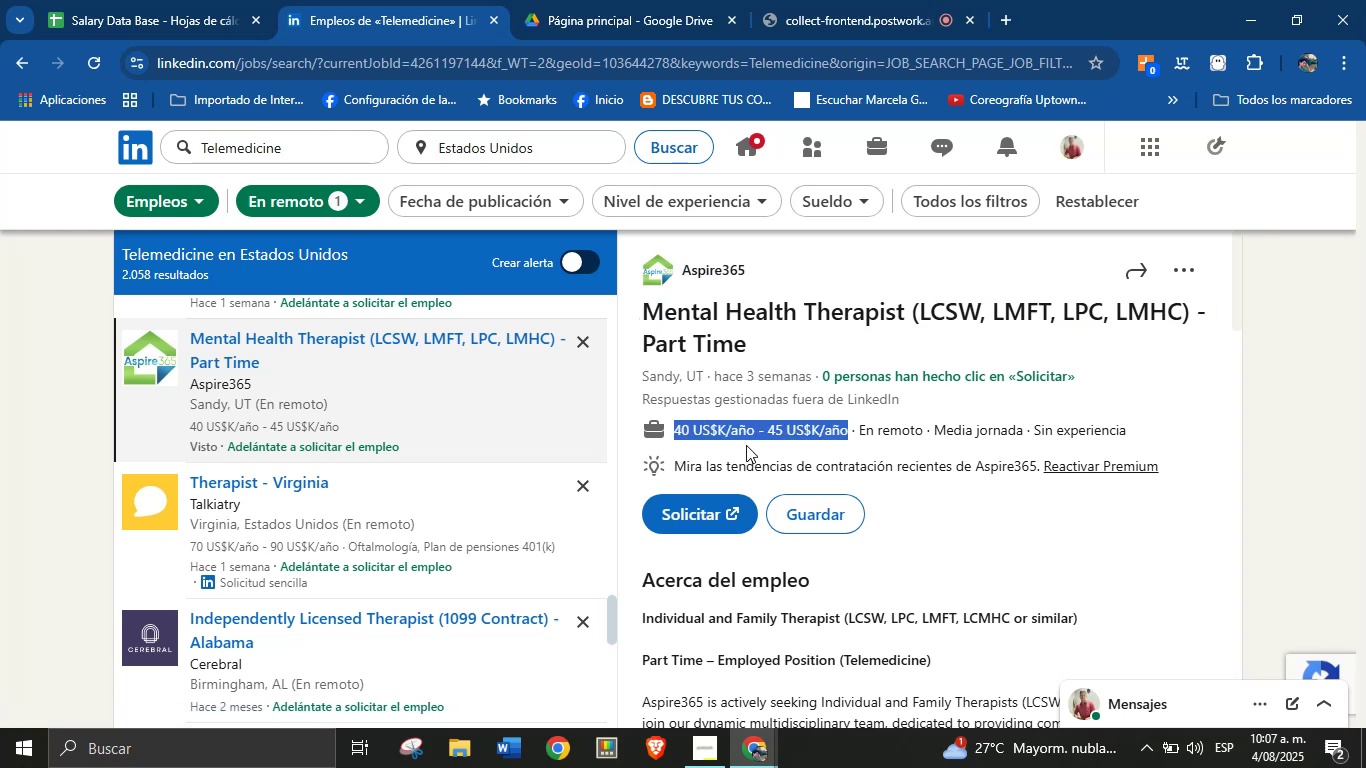 
key(Alt+Control+ControlLeft)
 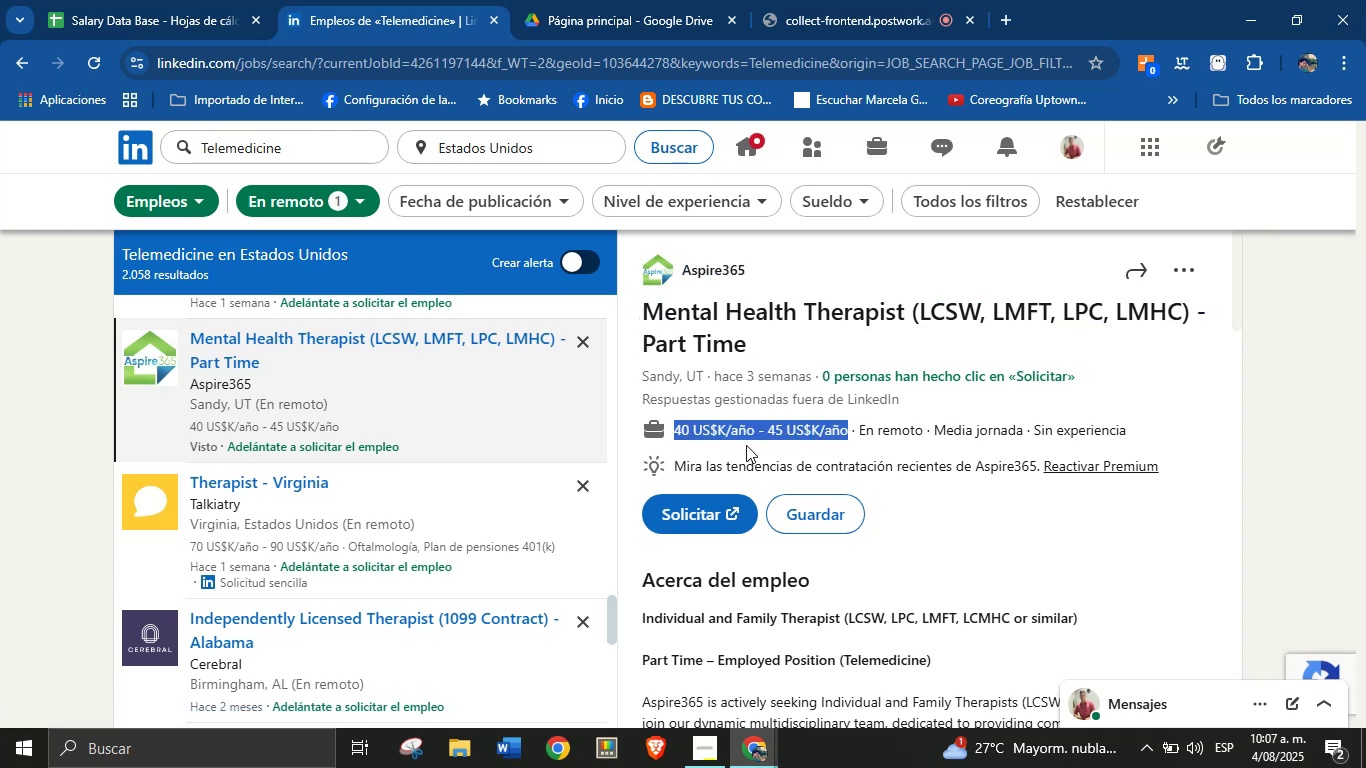 
scroll: coordinate [872, 509], scroll_direction: down, amount: 2.0
 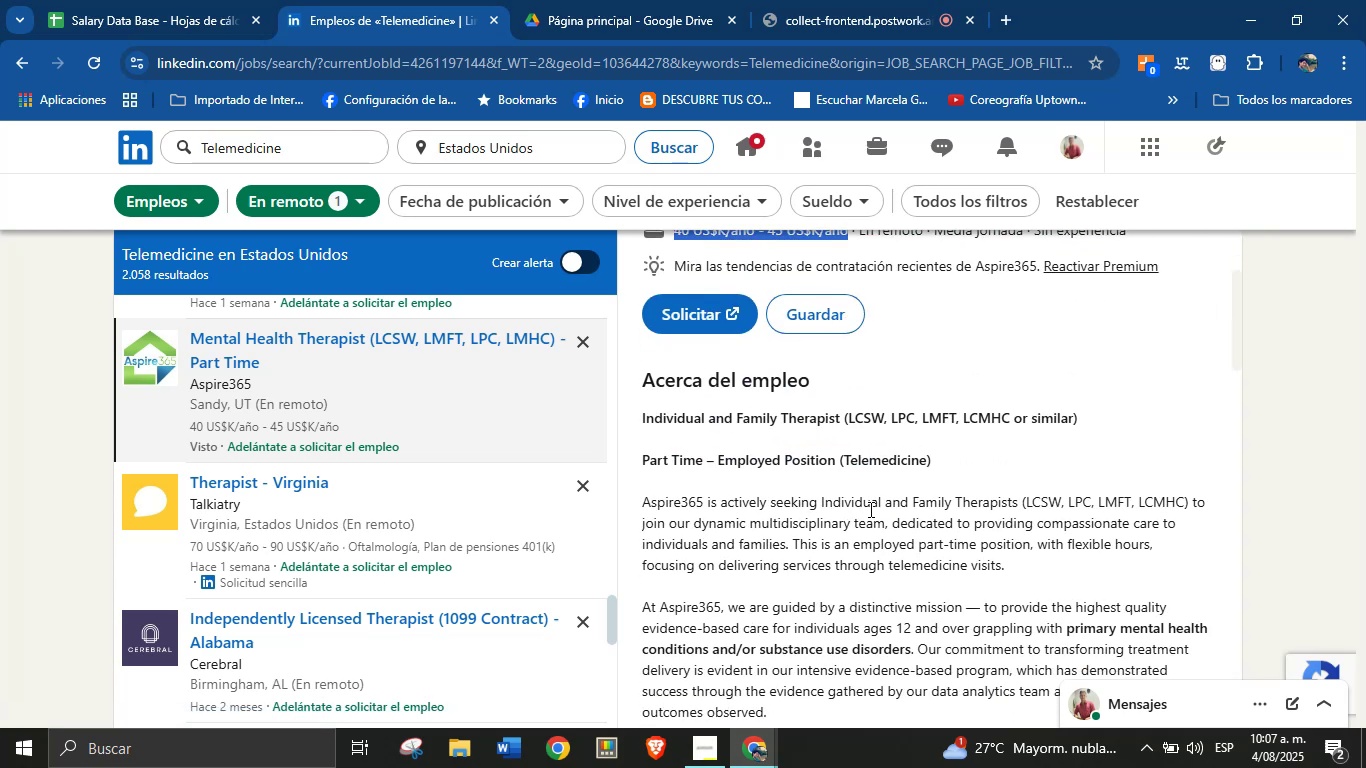 
left_click([865, 513])
 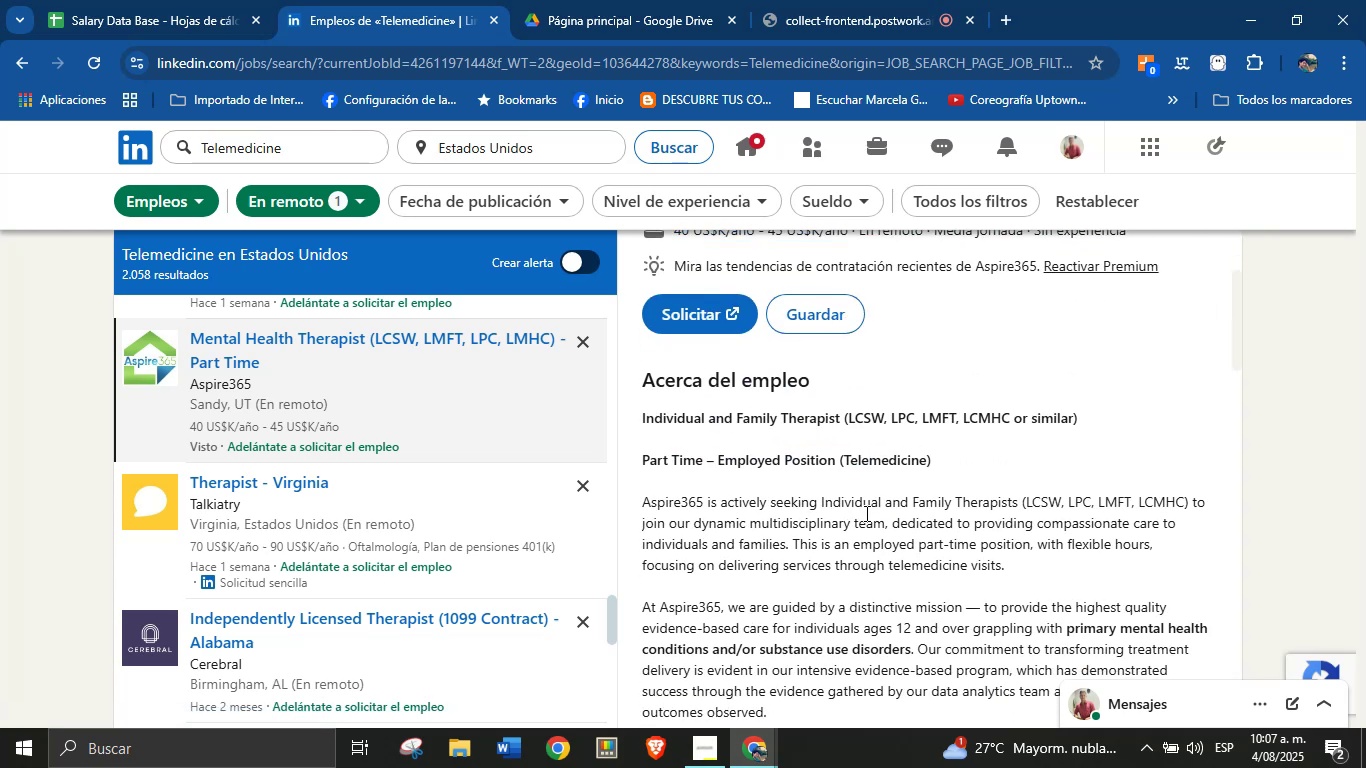 
scroll: coordinate [843, 436], scroll_direction: down, amount: 19.0
 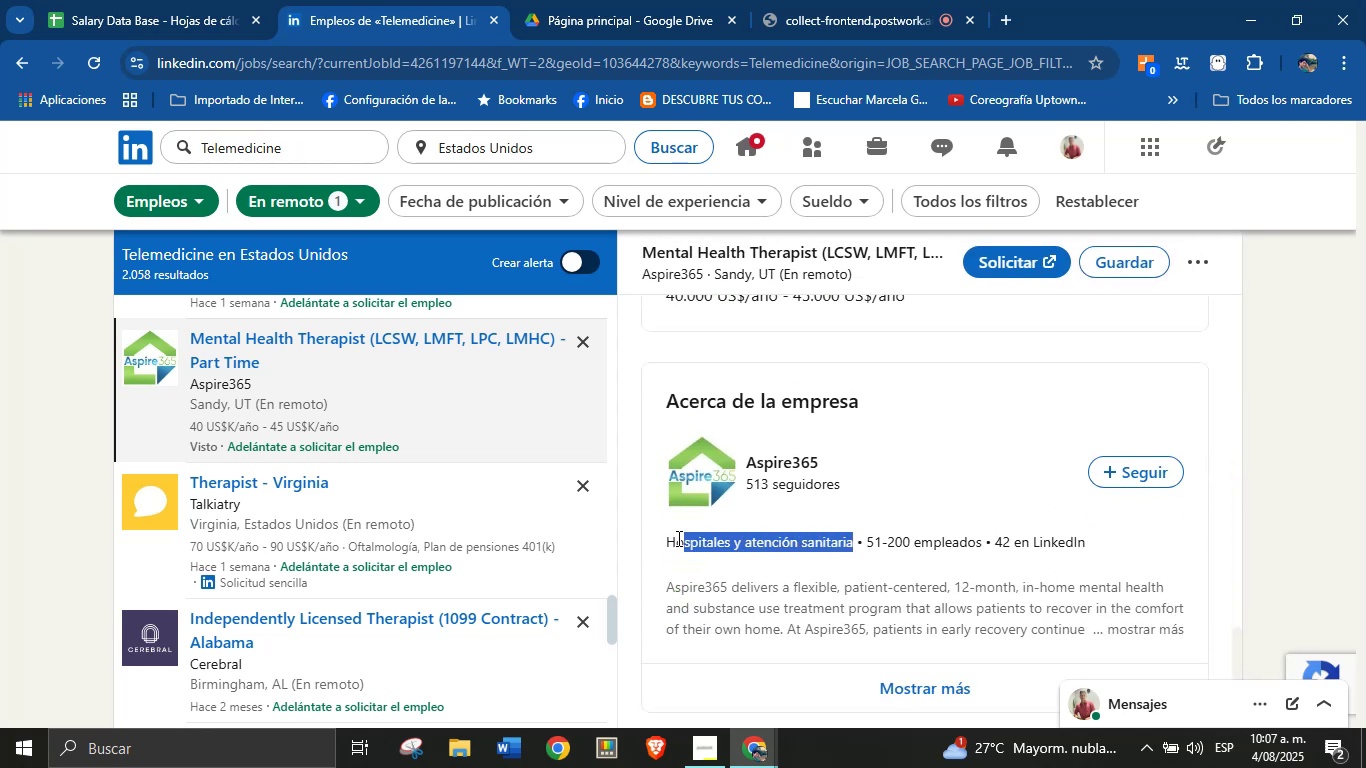 
key(Alt+Control+ControlLeft)
 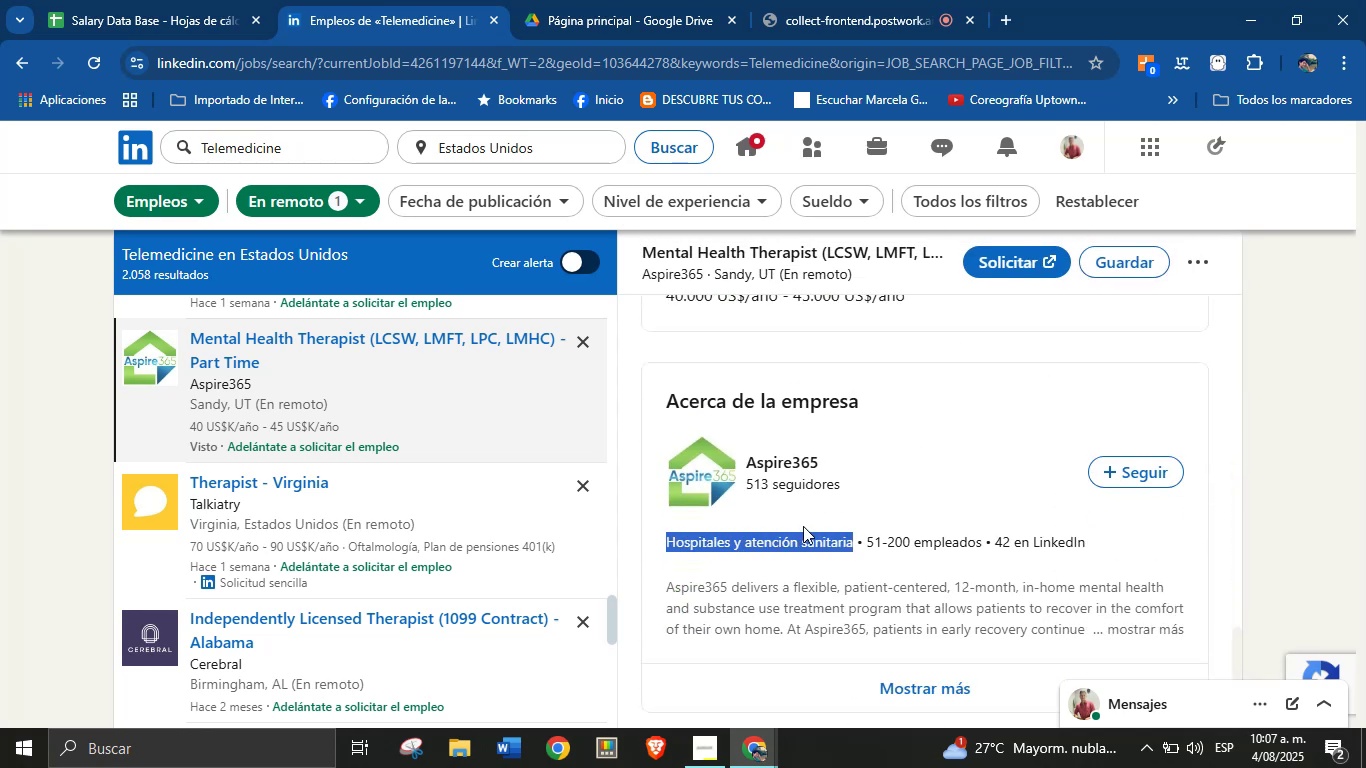 
key(Alt+AltLeft)
 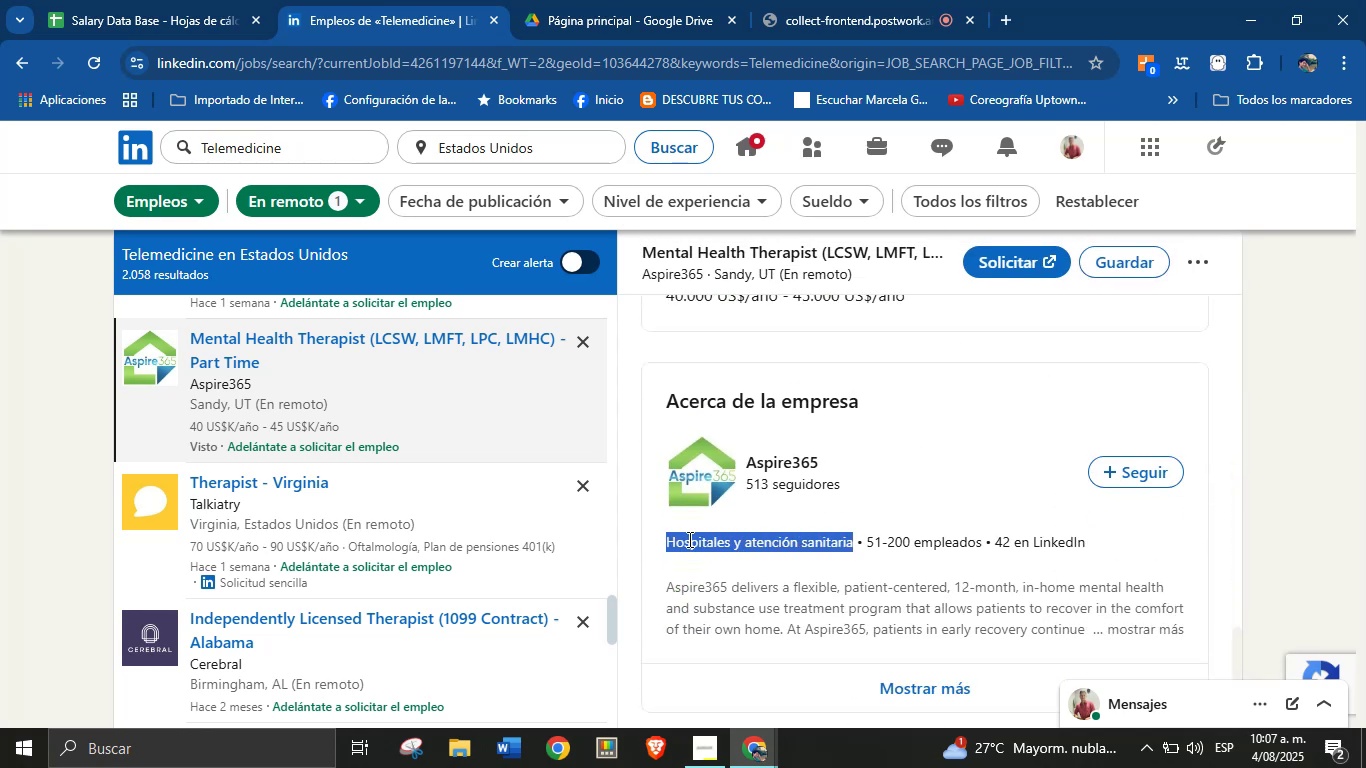 
key(Alt+Control+C)
 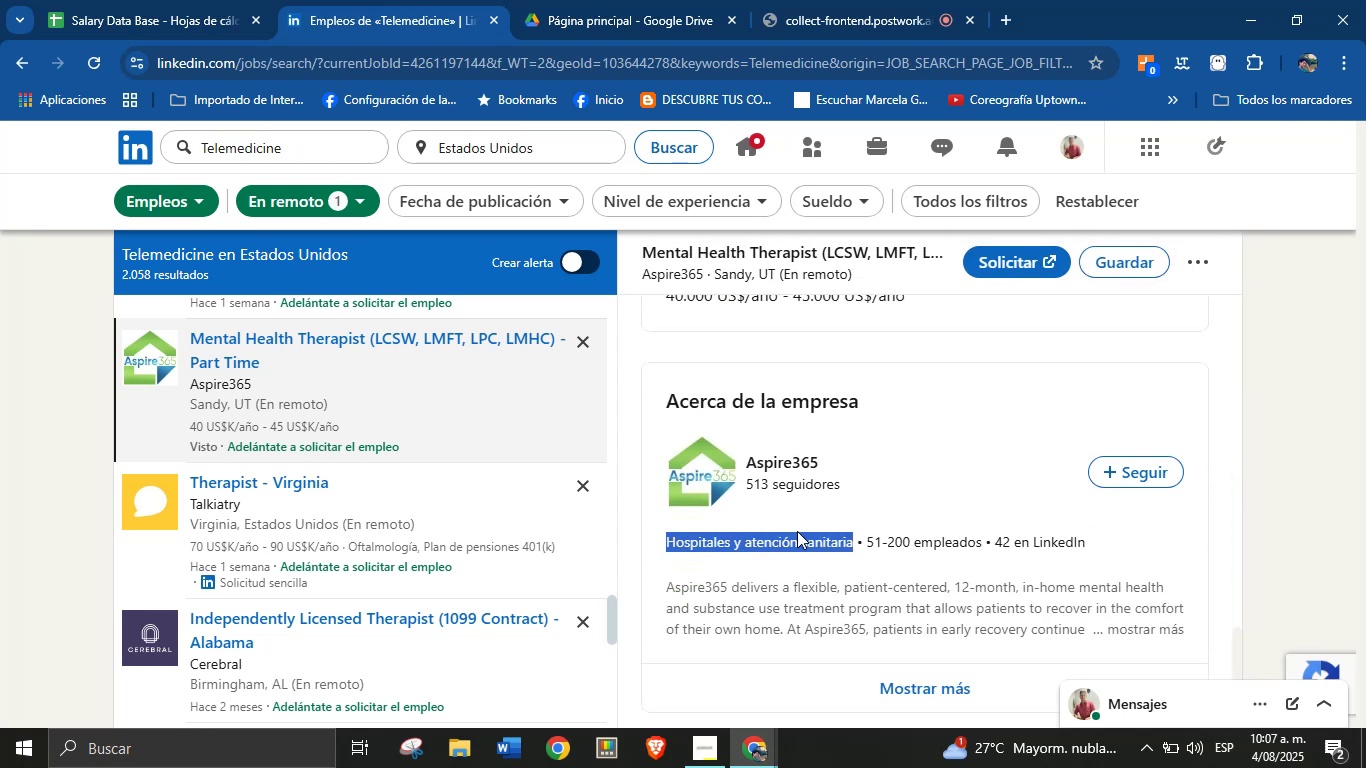 
scroll: coordinate [803, 525], scroll_direction: down, amount: 3.0
 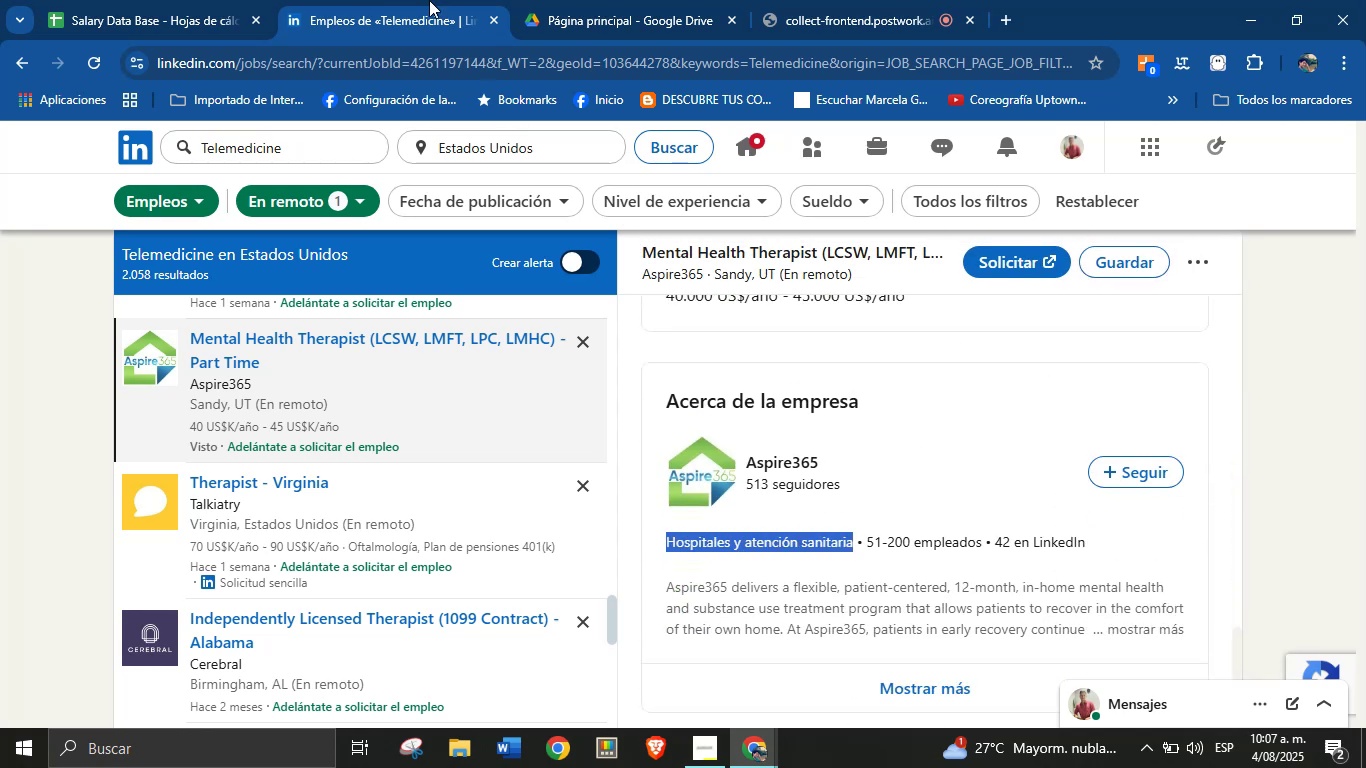 
left_click([158, 0])
 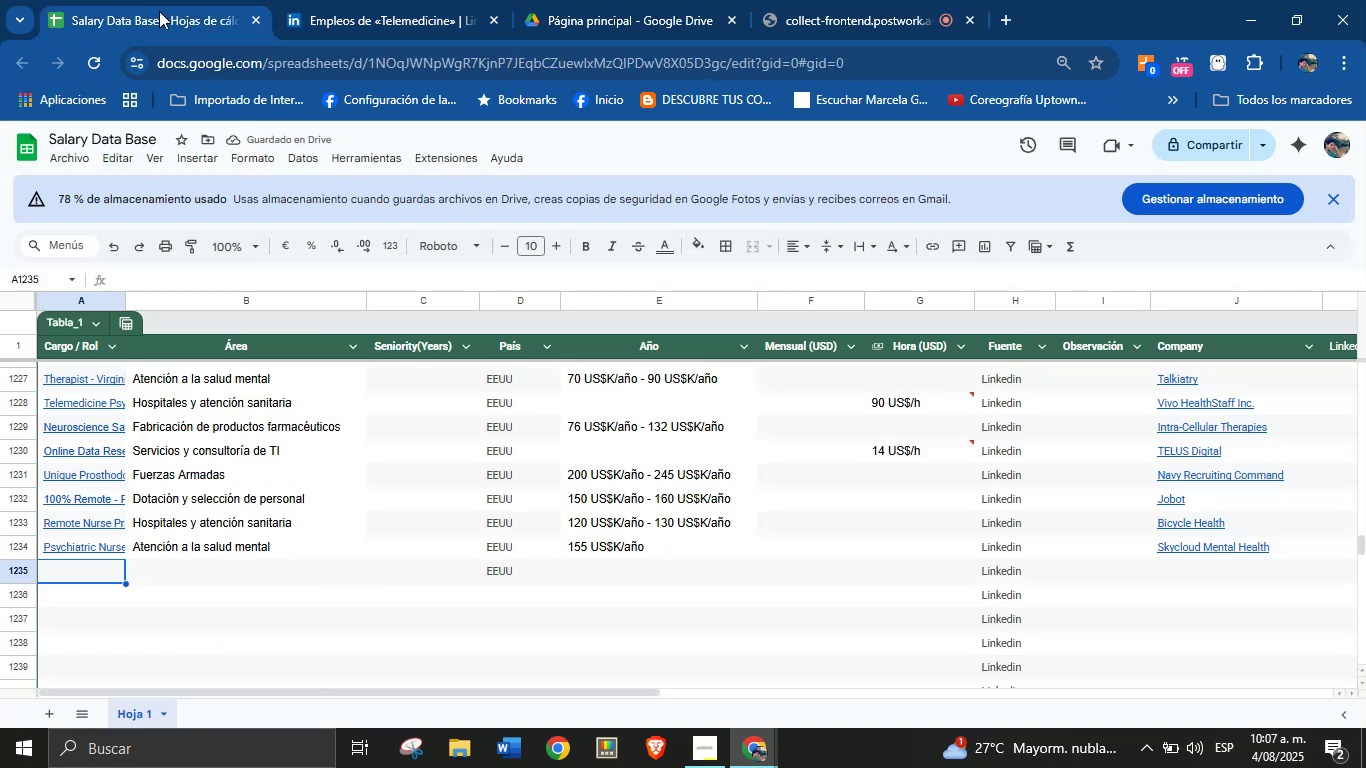 
key(Meta+V)
 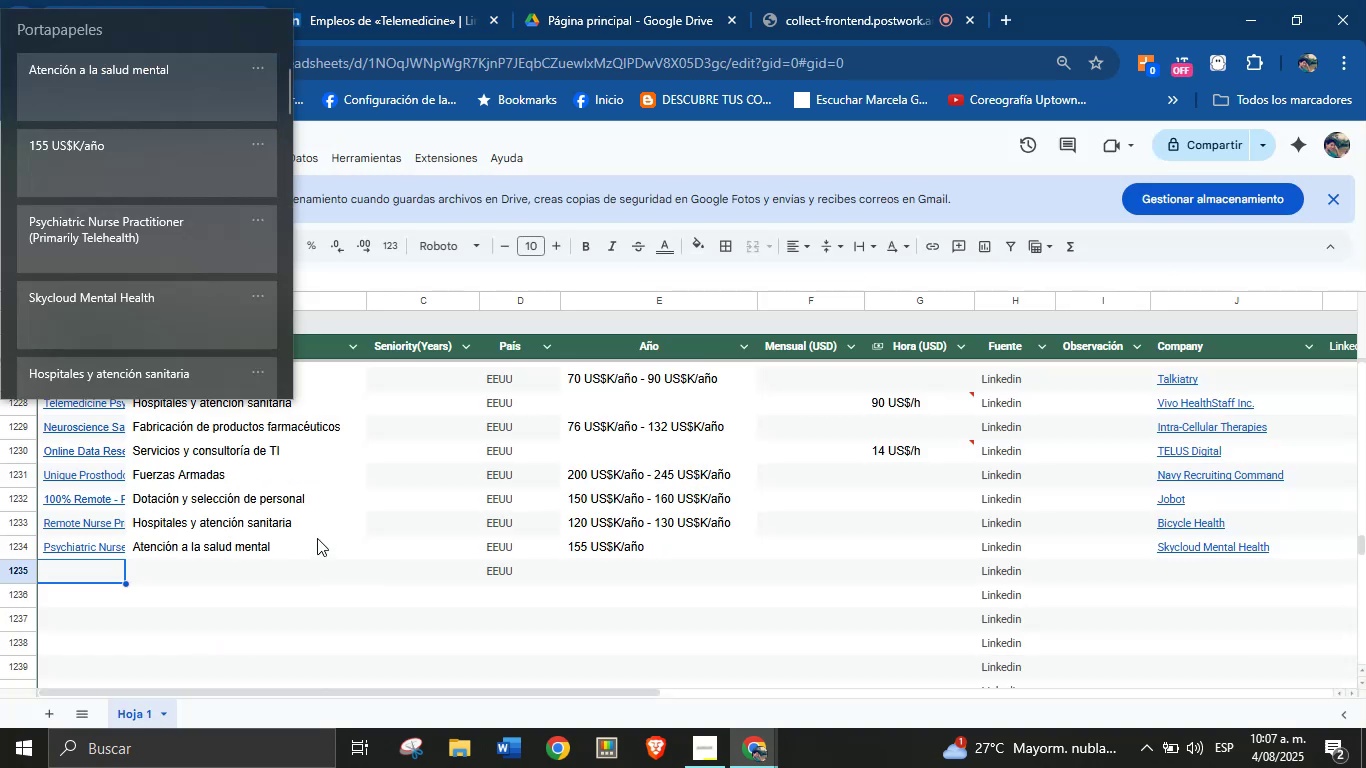 
key(Meta+MetaLeft)
 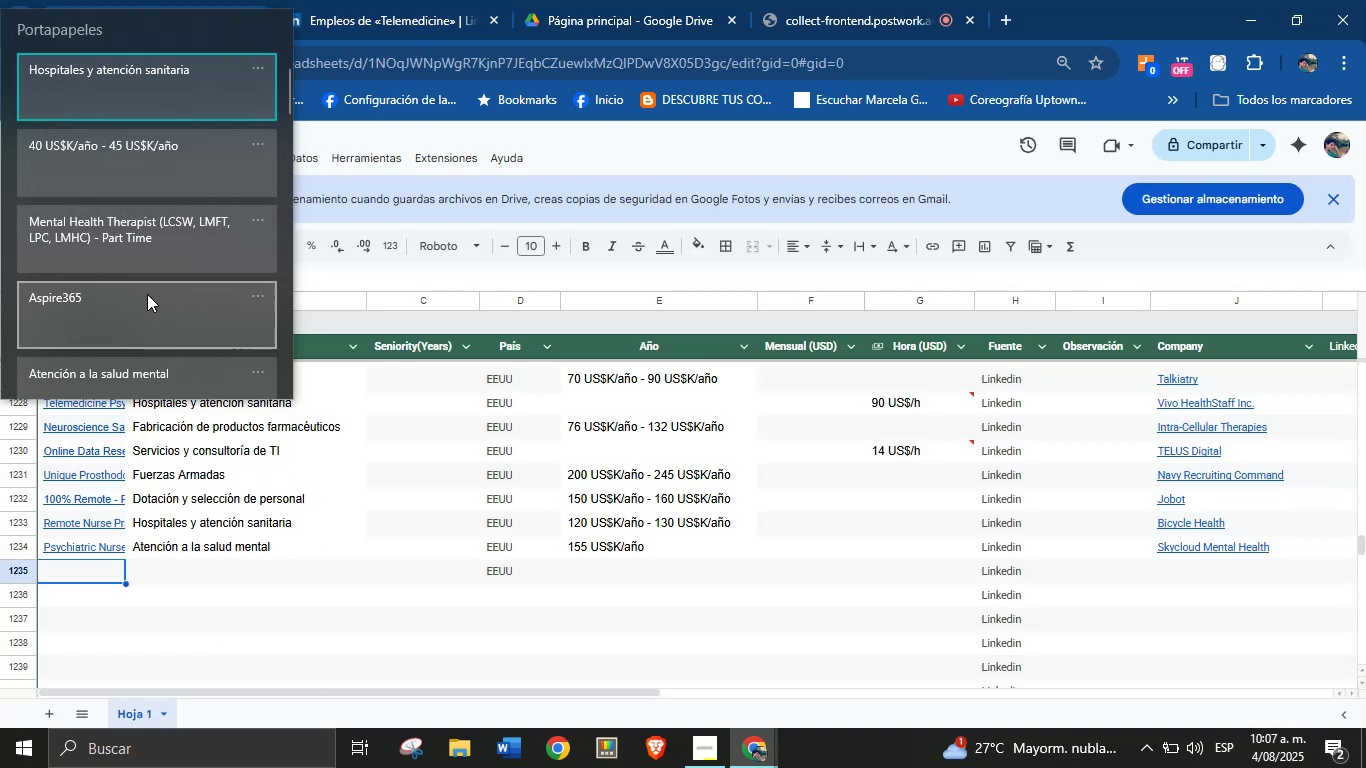 
key(Meta+MetaLeft)
 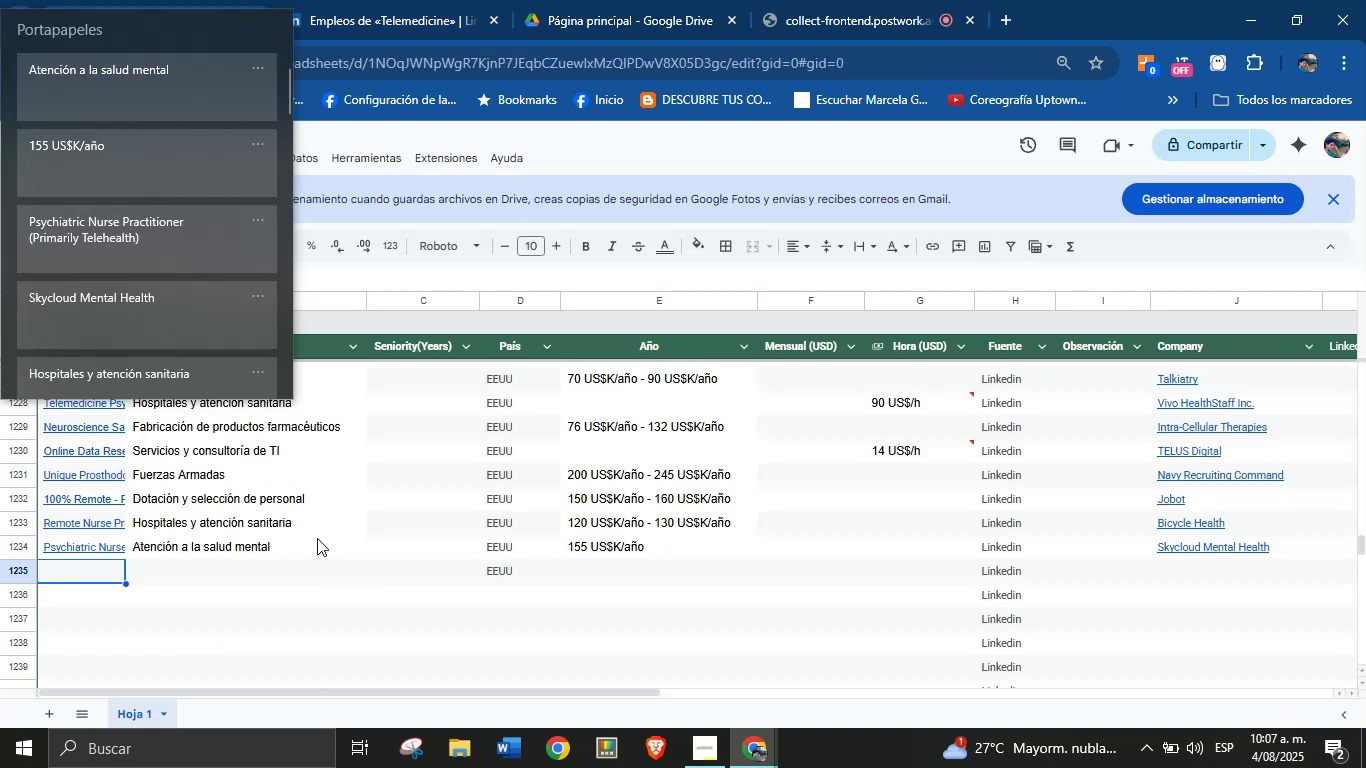 
left_click([150, 250])
 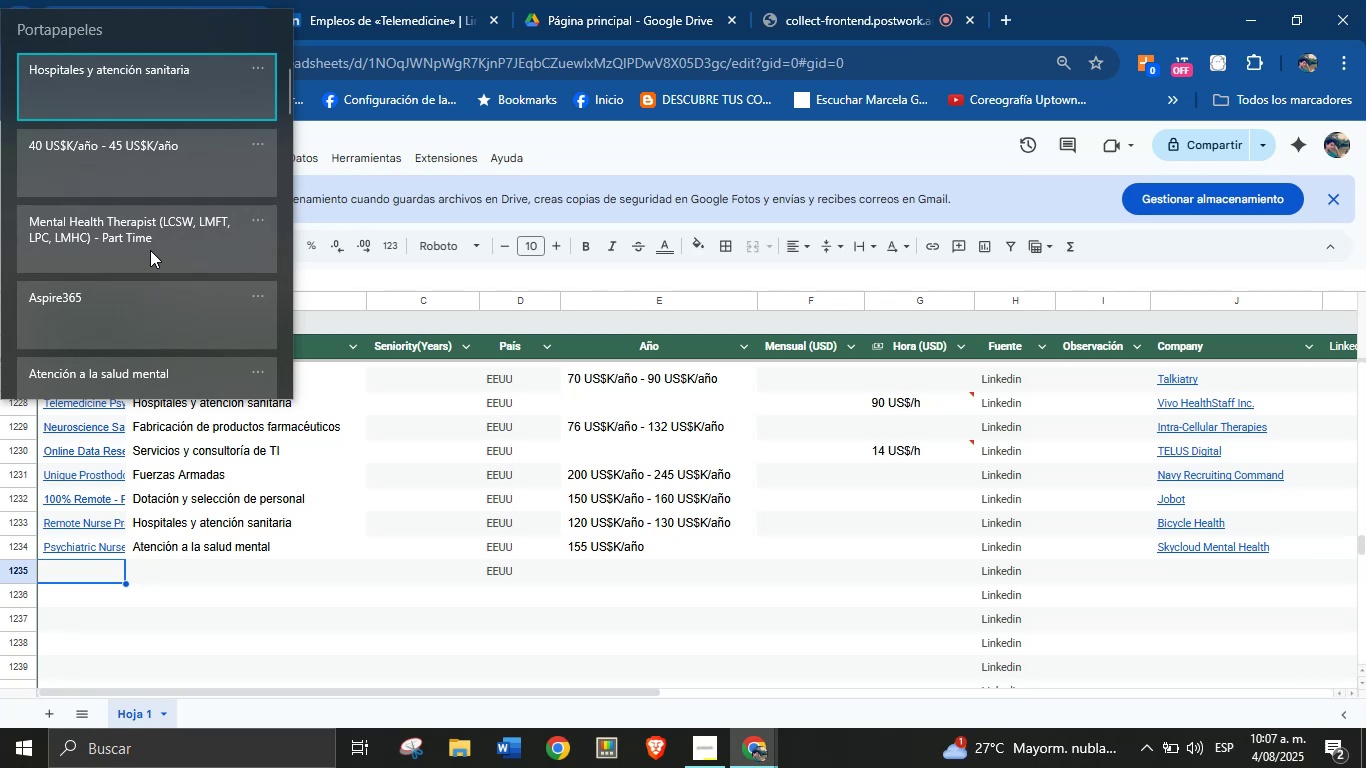 
key(Control+ControlLeft)
 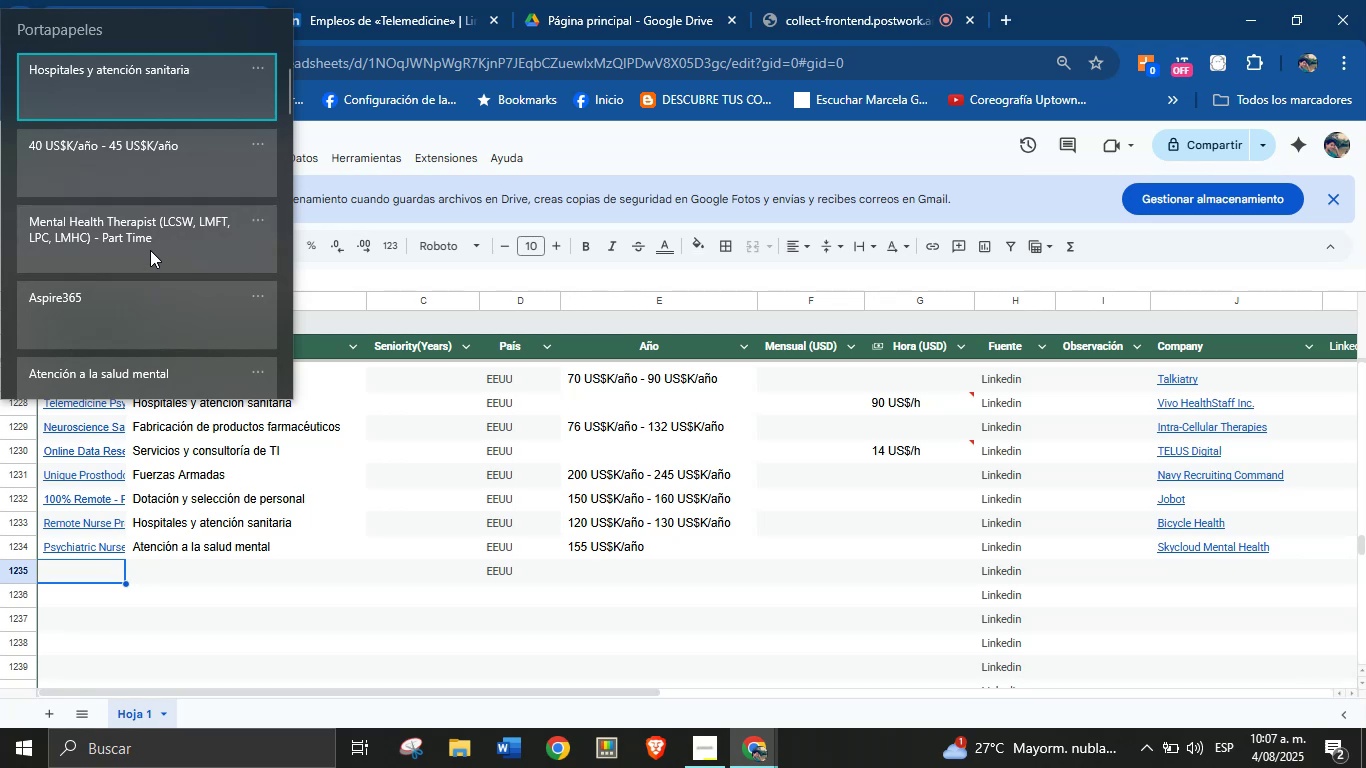 
hold_key(key=V, duration=1.11)
 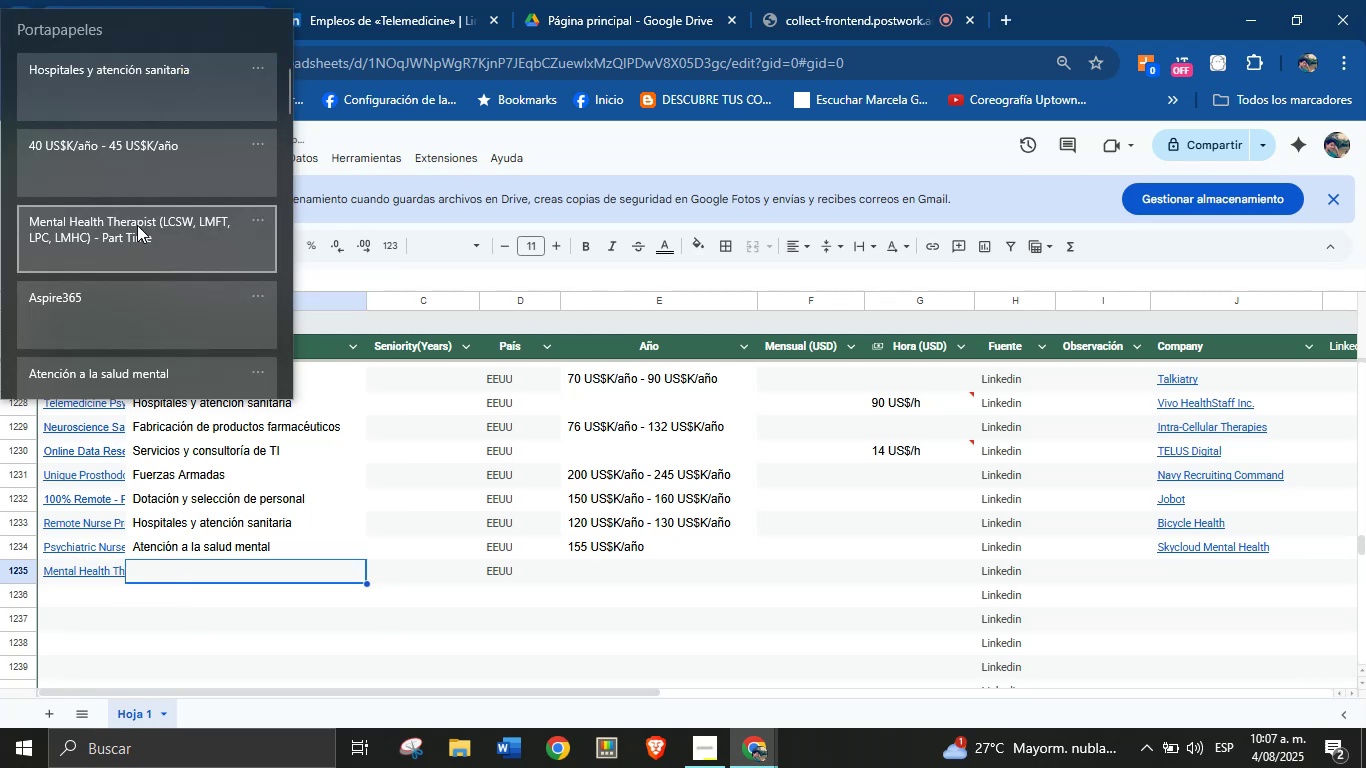 
left_click([178, 578])
 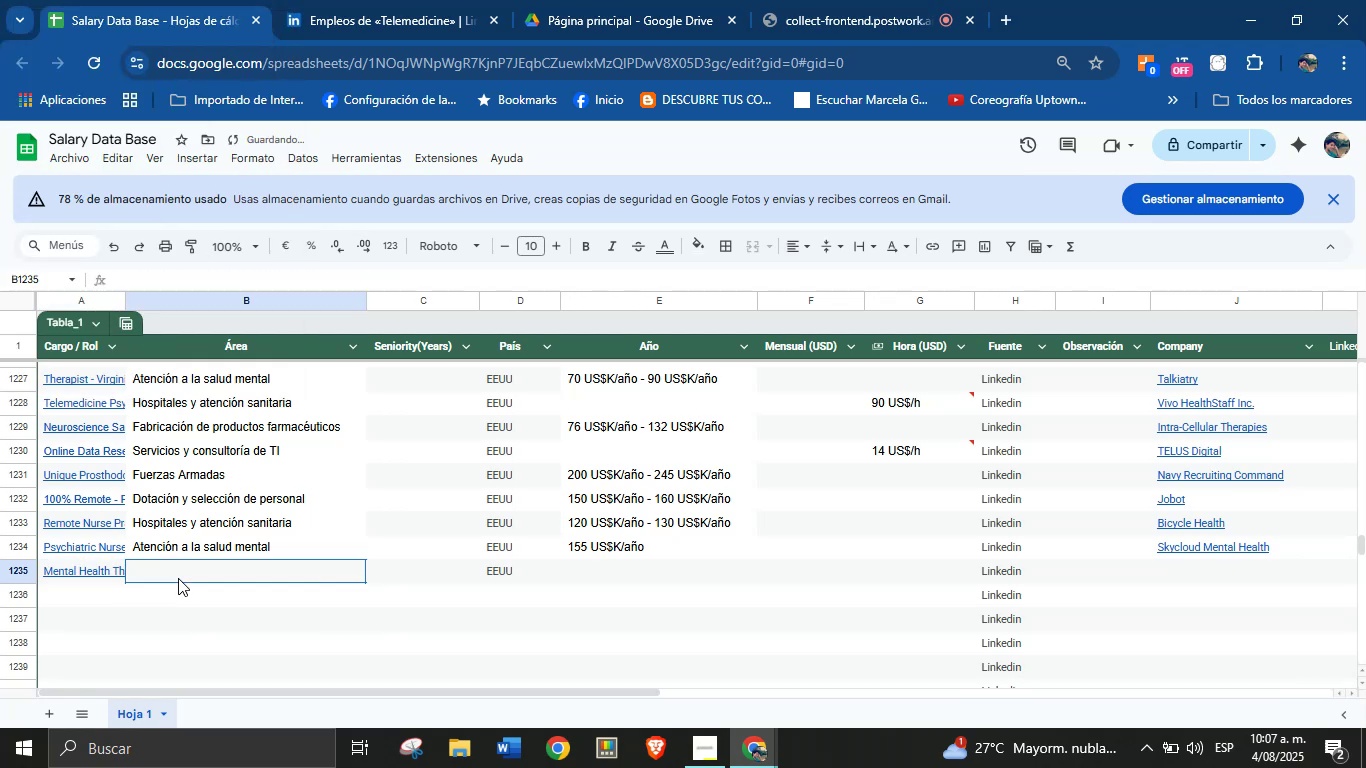 
key(Meta+MetaLeft)
 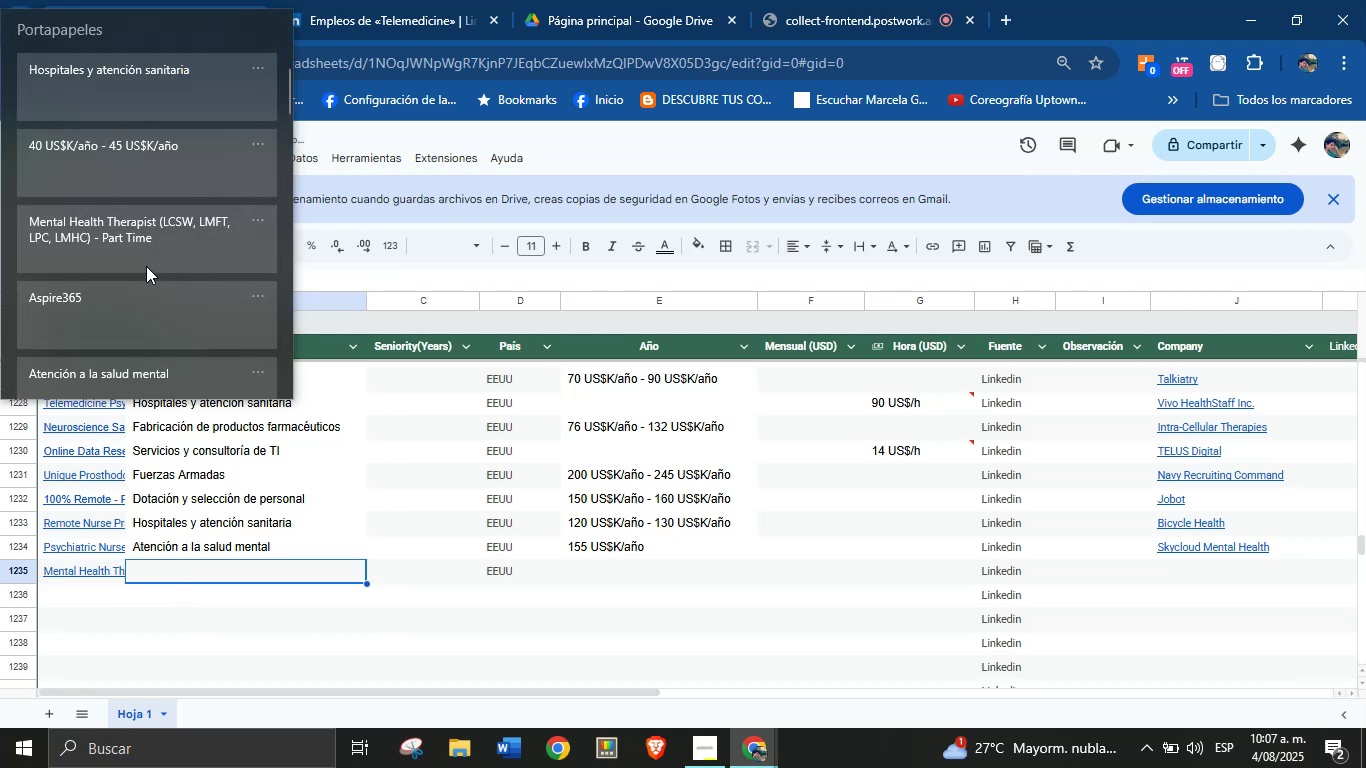 
key(Meta+MetaLeft)
 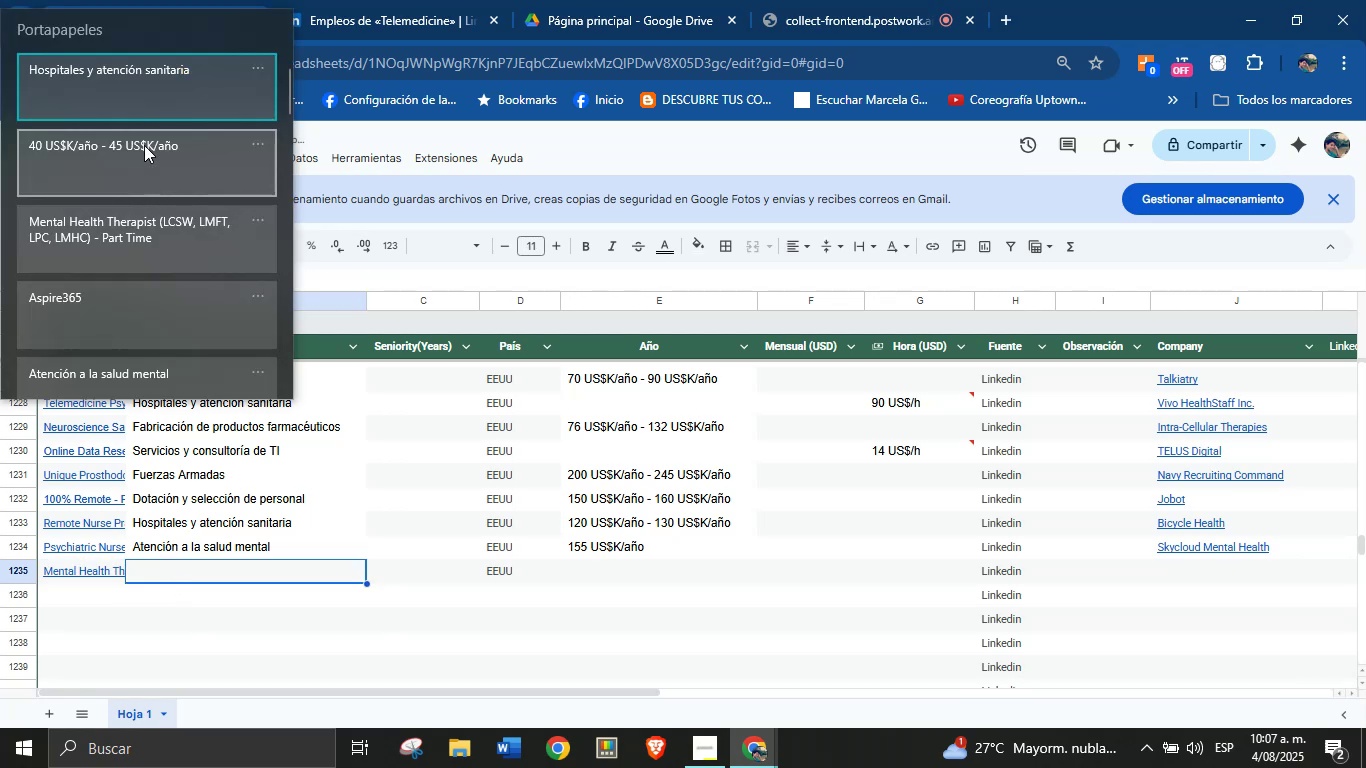 
left_click([147, 101])
 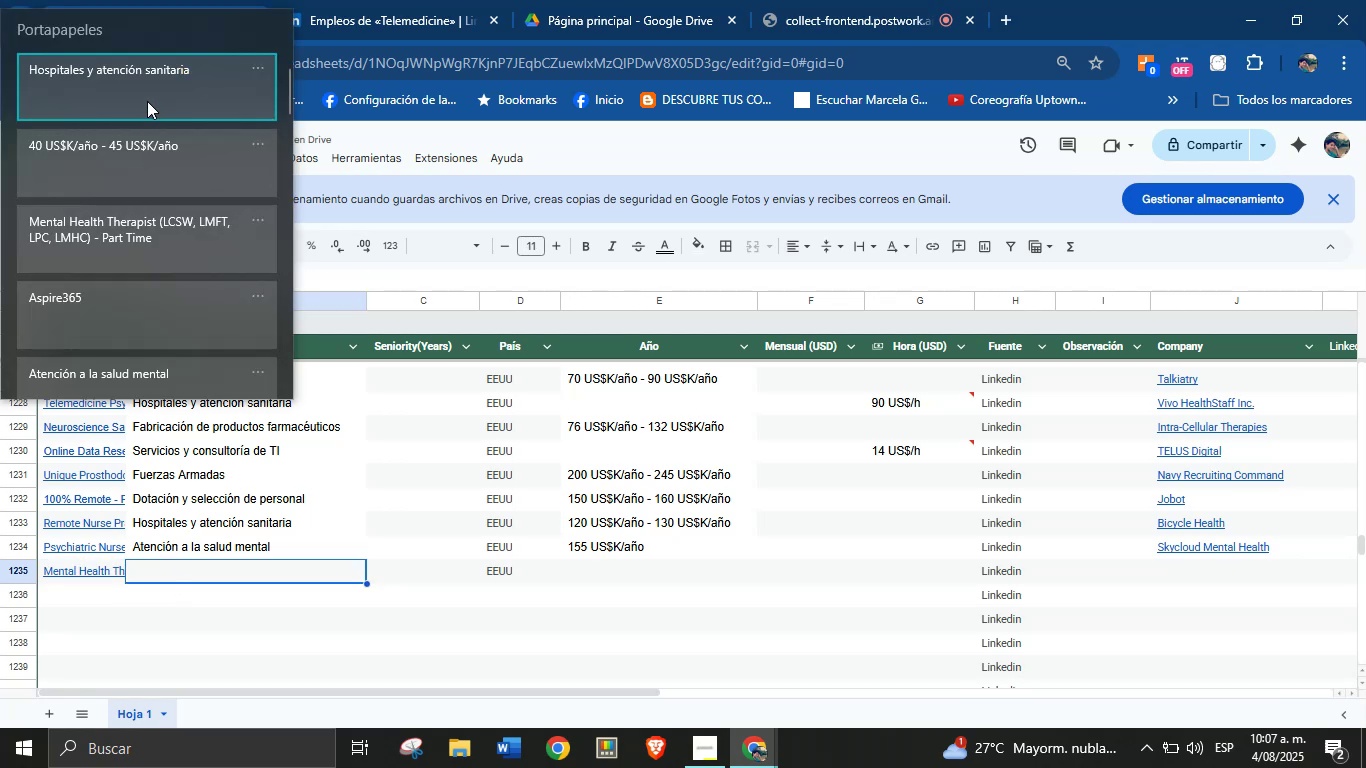 
key(Control+ControlLeft)
 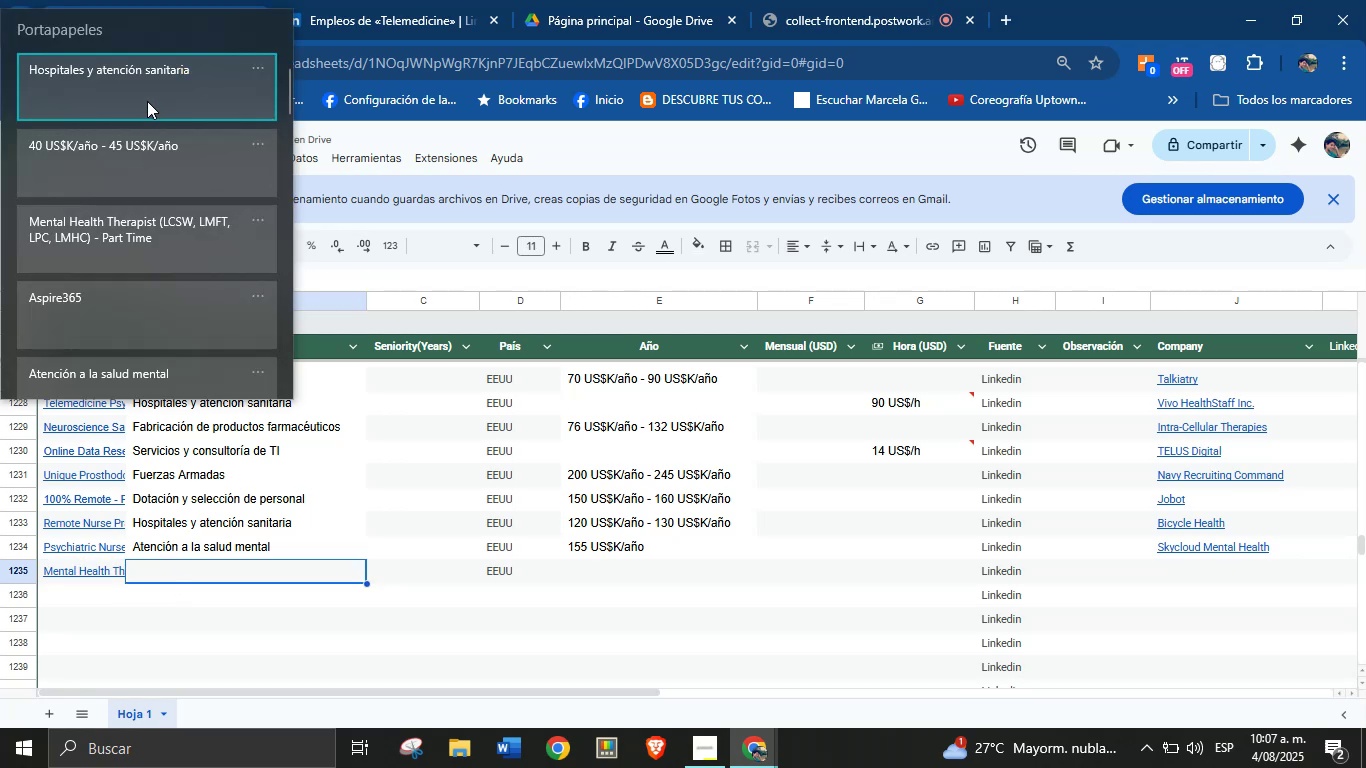 
key(Control+V)
 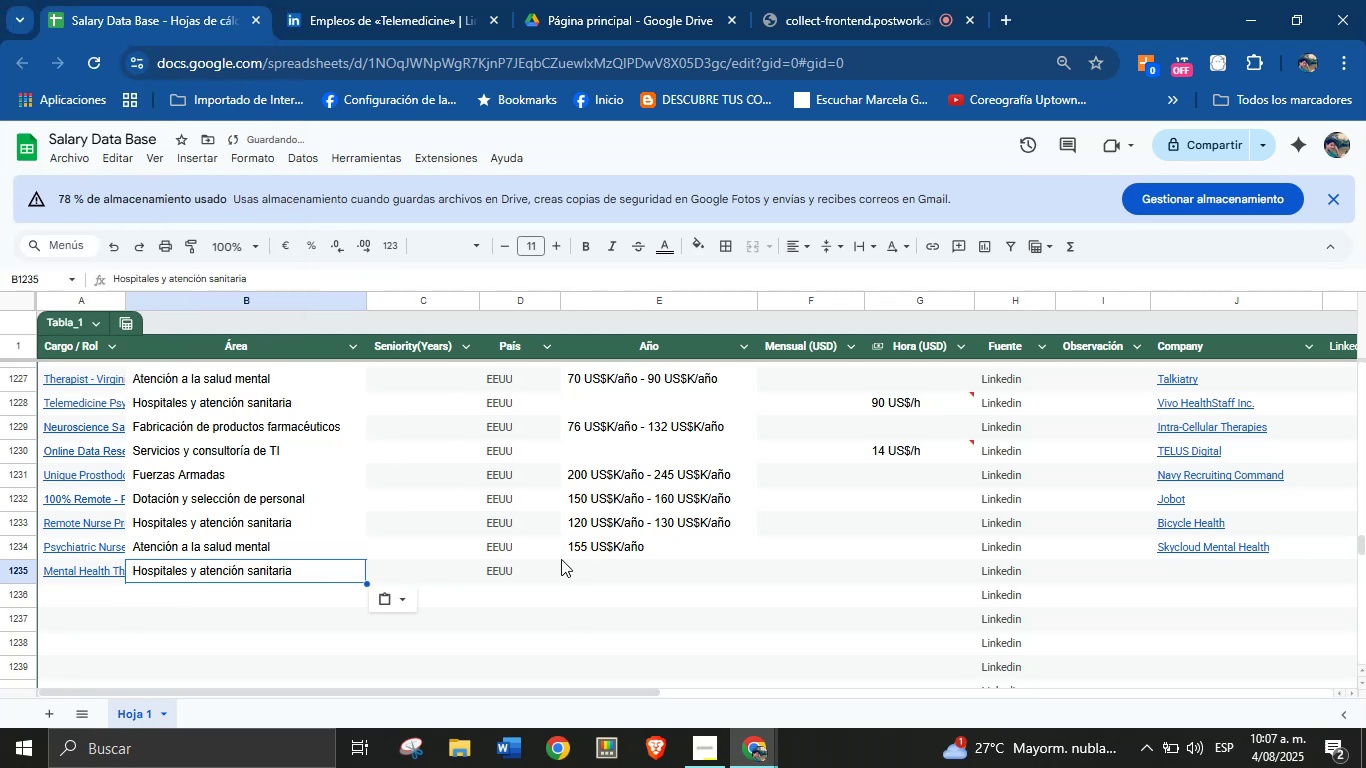 
left_click([585, 567])
 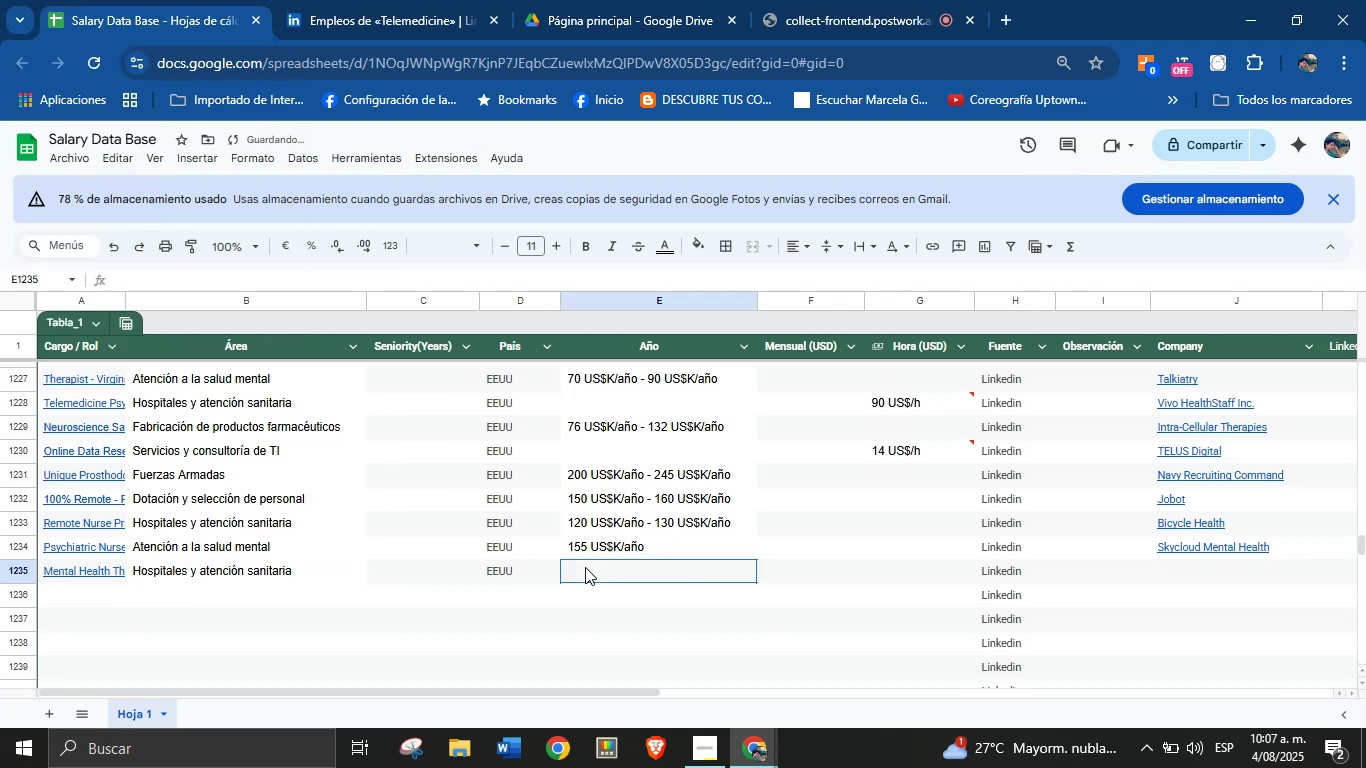 
key(Meta+MetaLeft)
 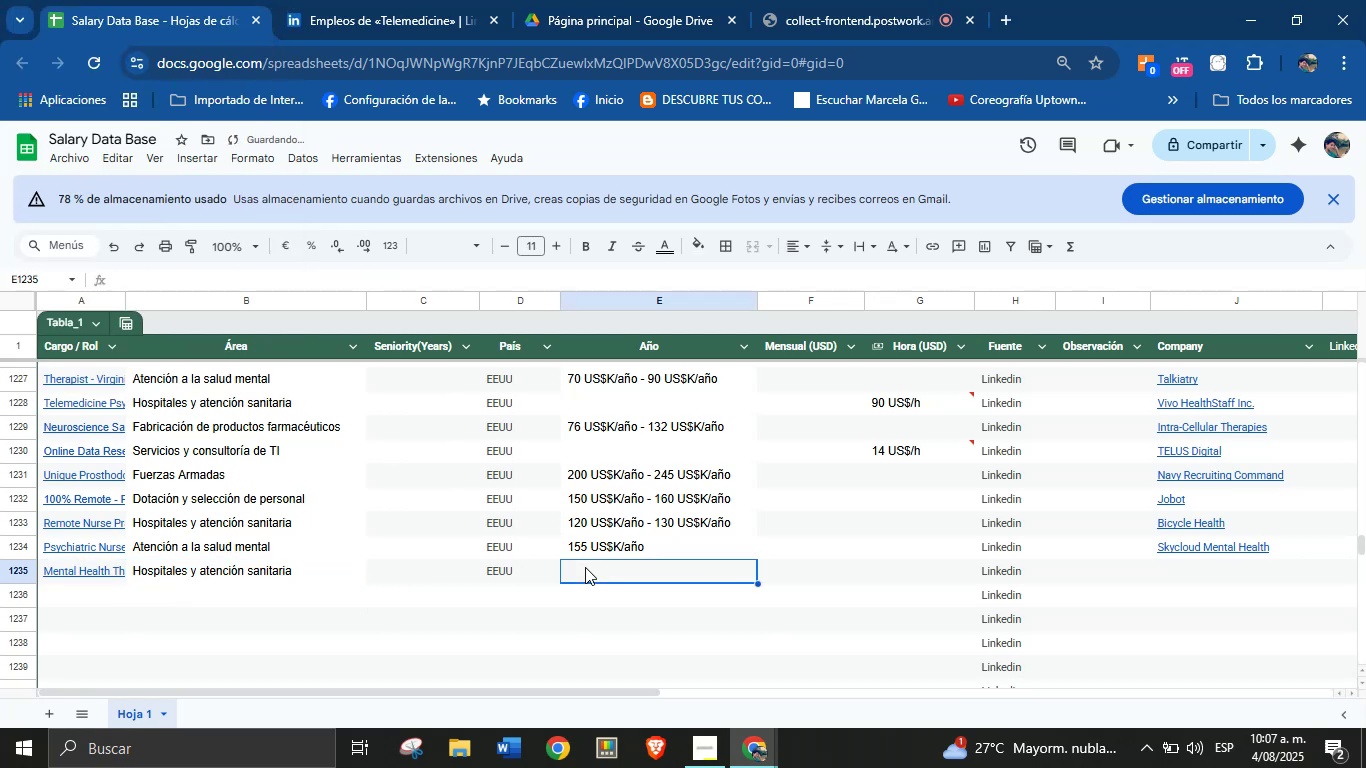 
key(Meta+MetaLeft)
 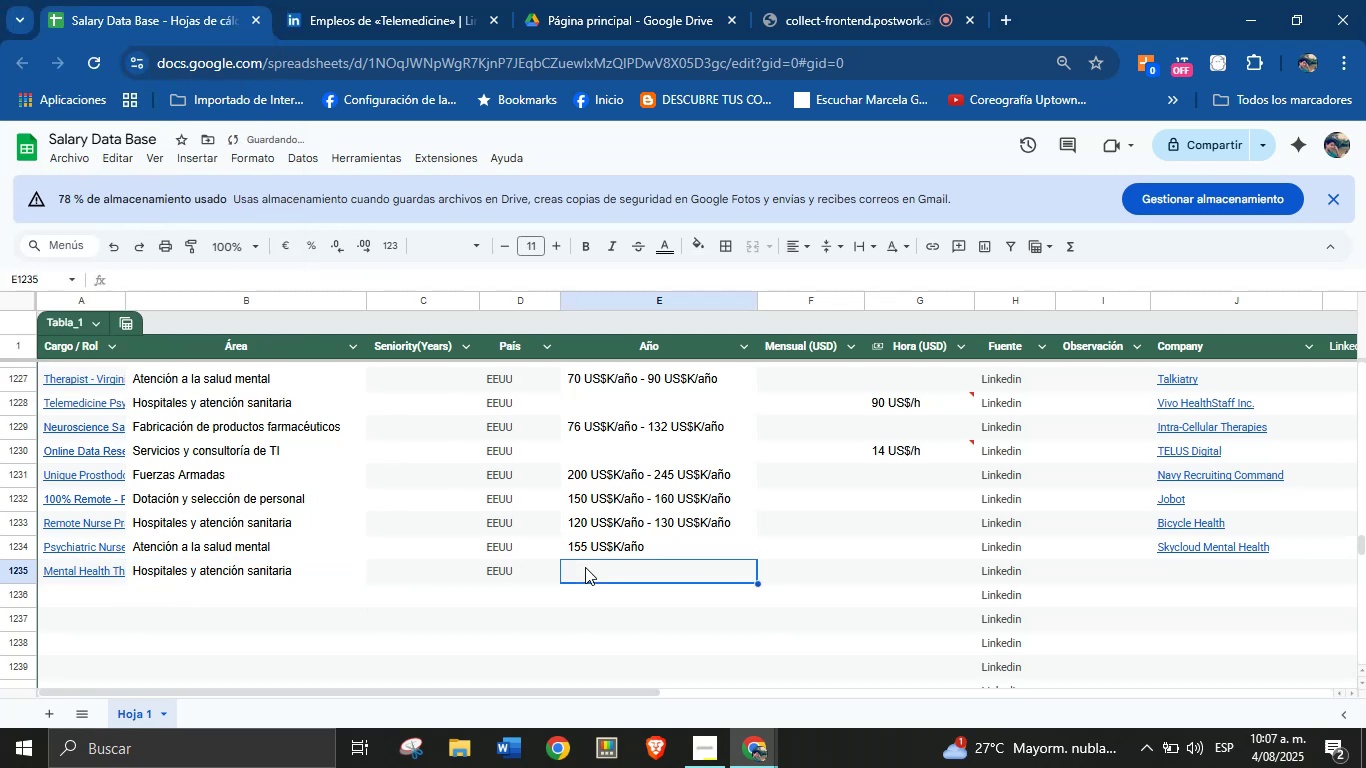 
key(Meta+V)
 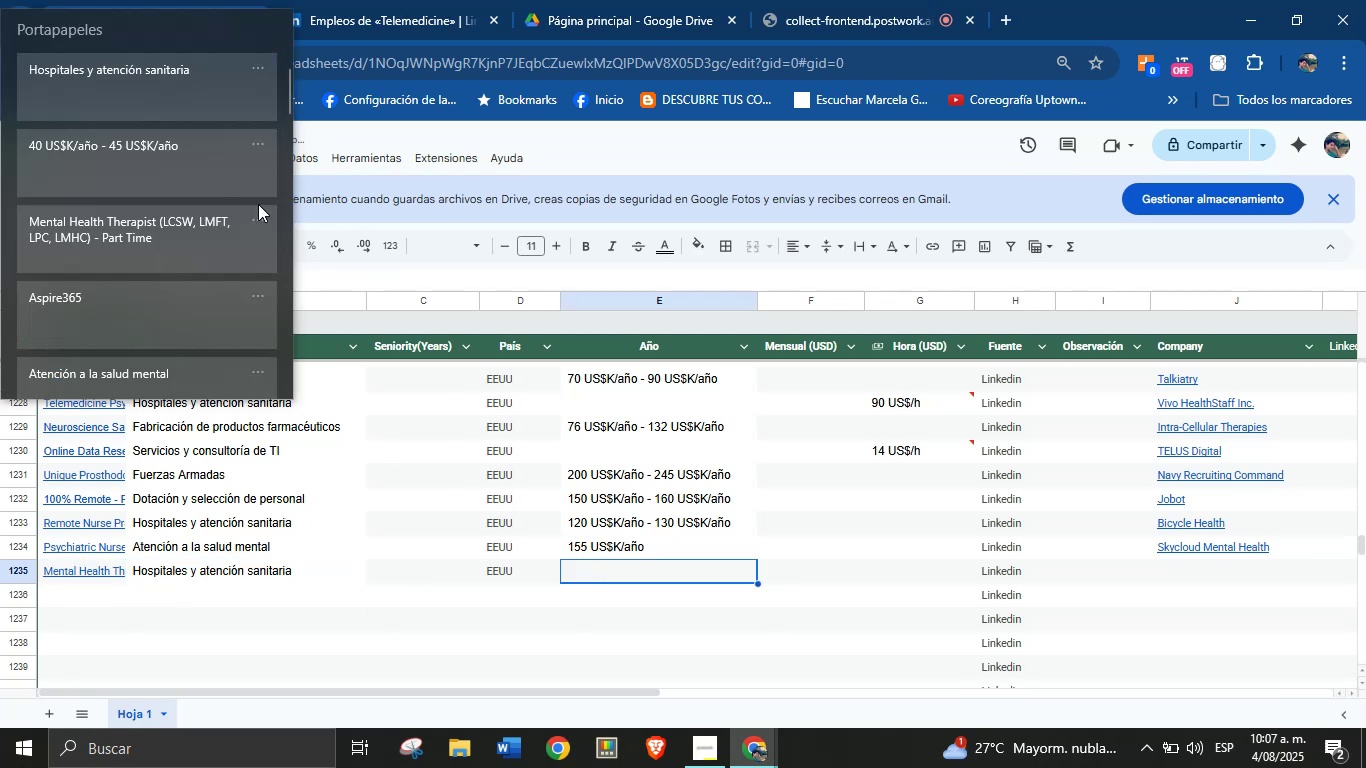 
left_click([178, 180])
 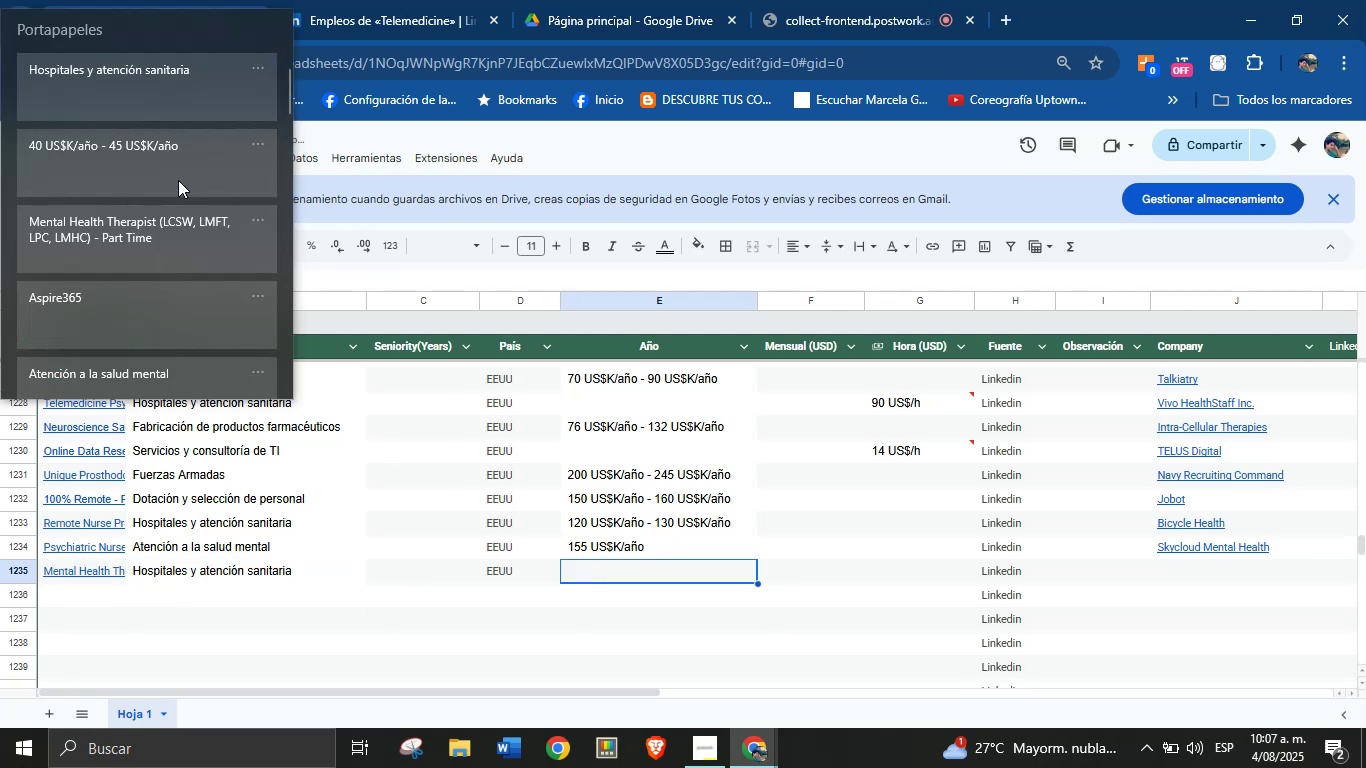 
key(Control+ControlLeft)
 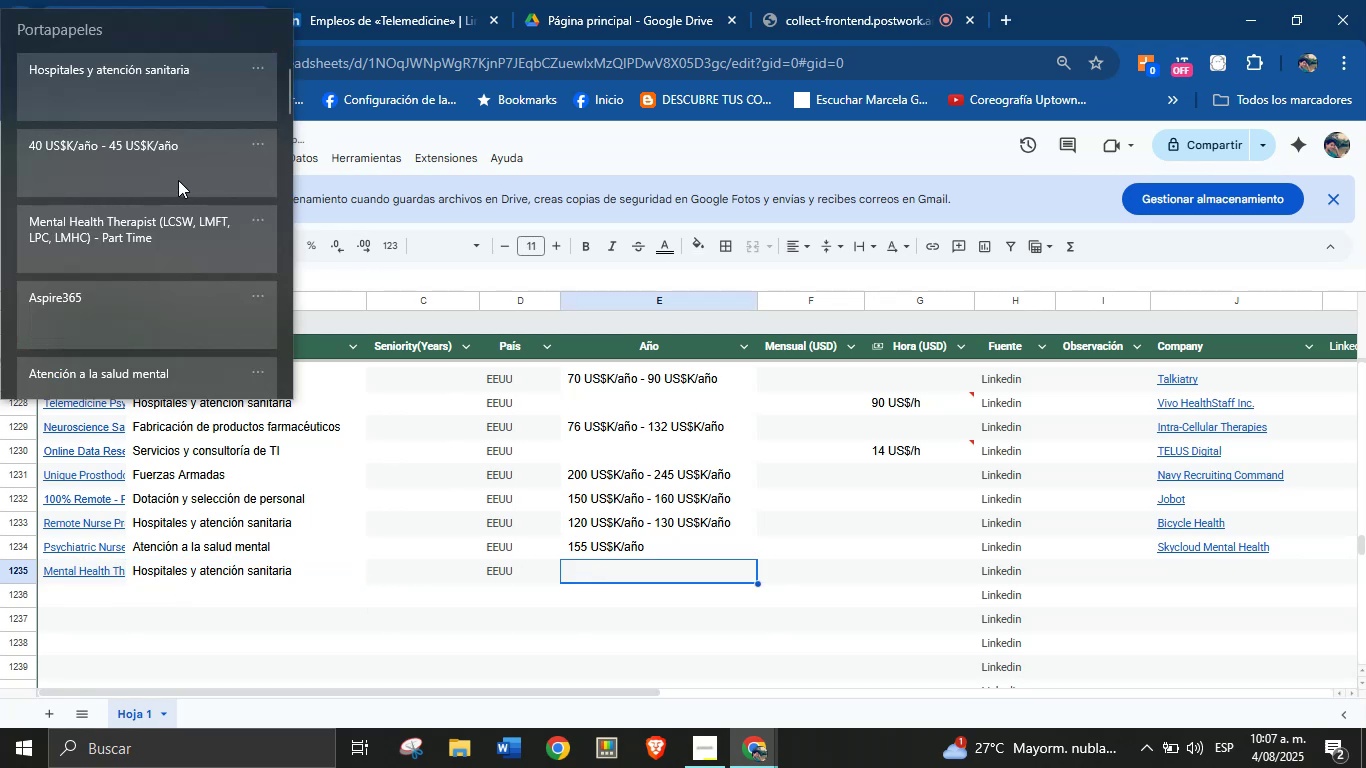 
key(Control+V)
 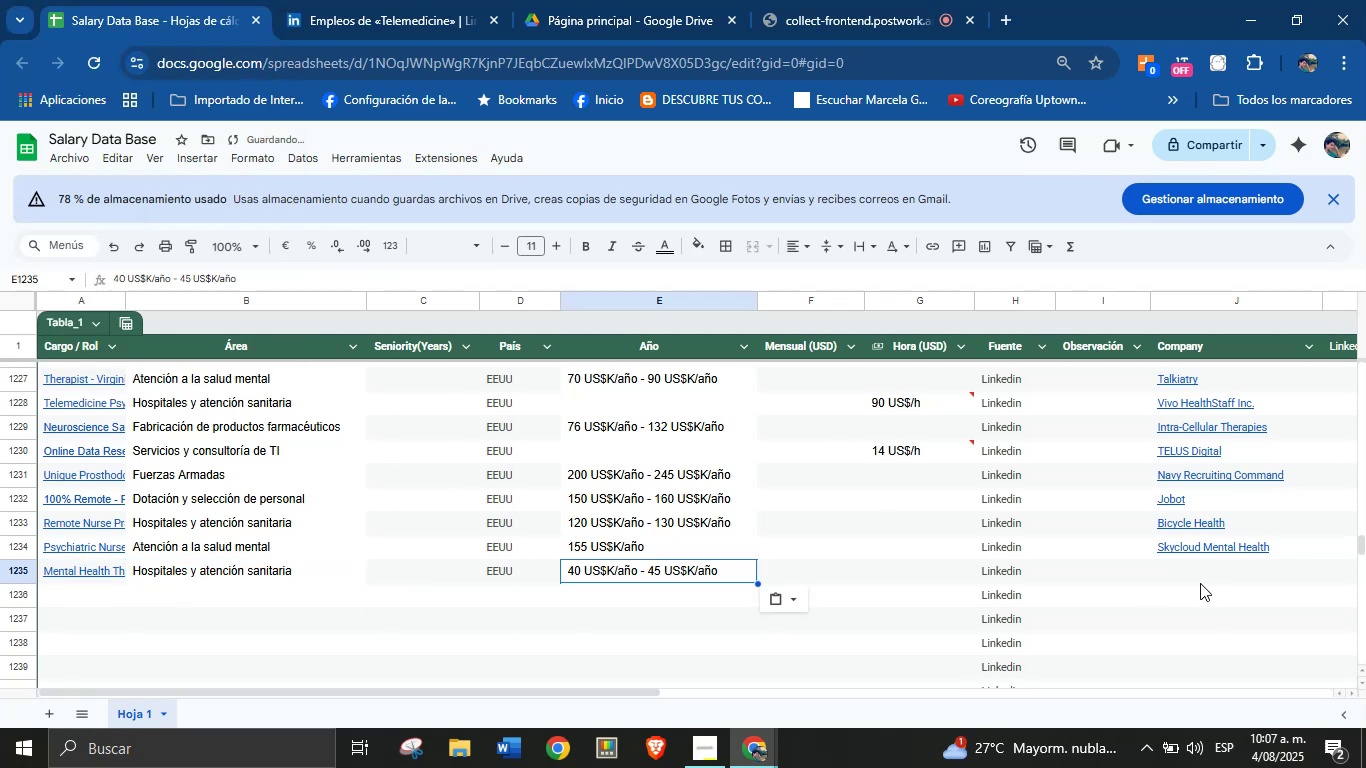 
left_click([1214, 571])
 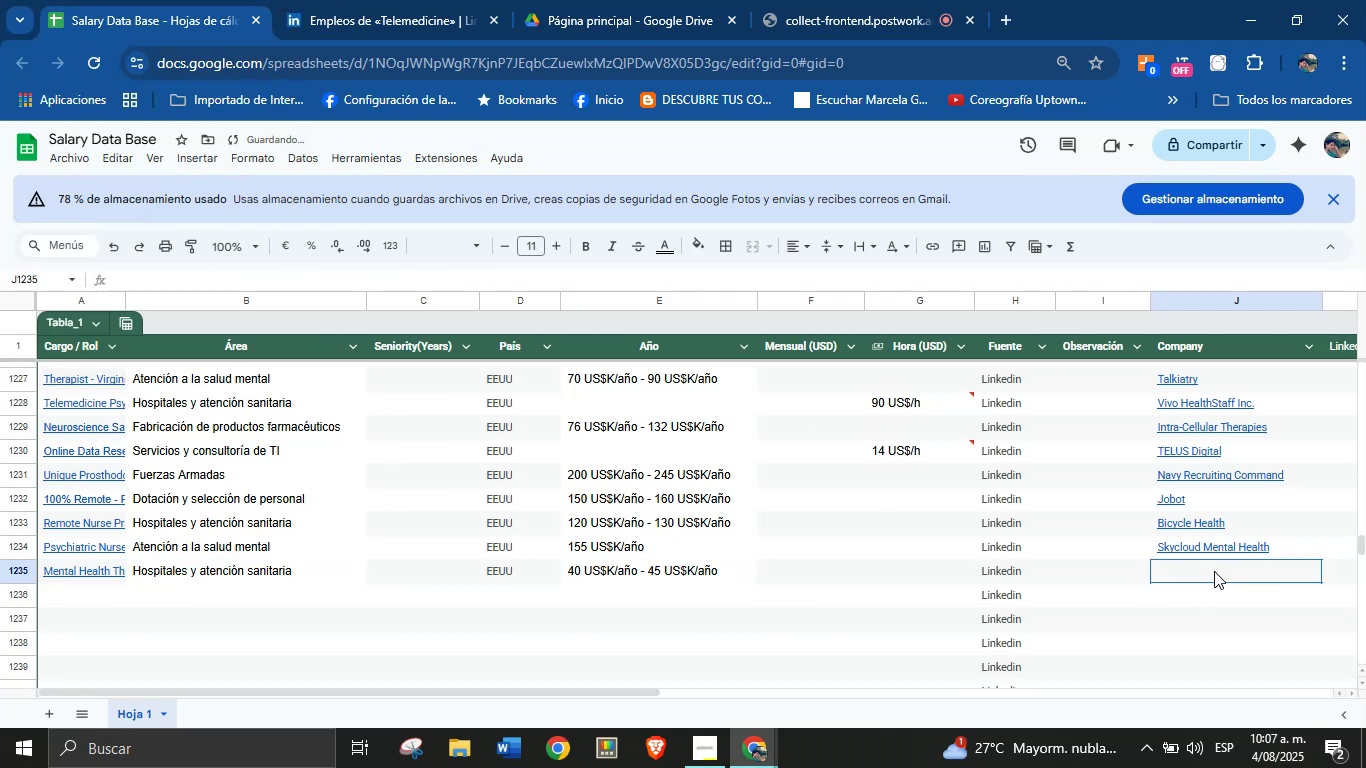 
key(Meta+MetaLeft)
 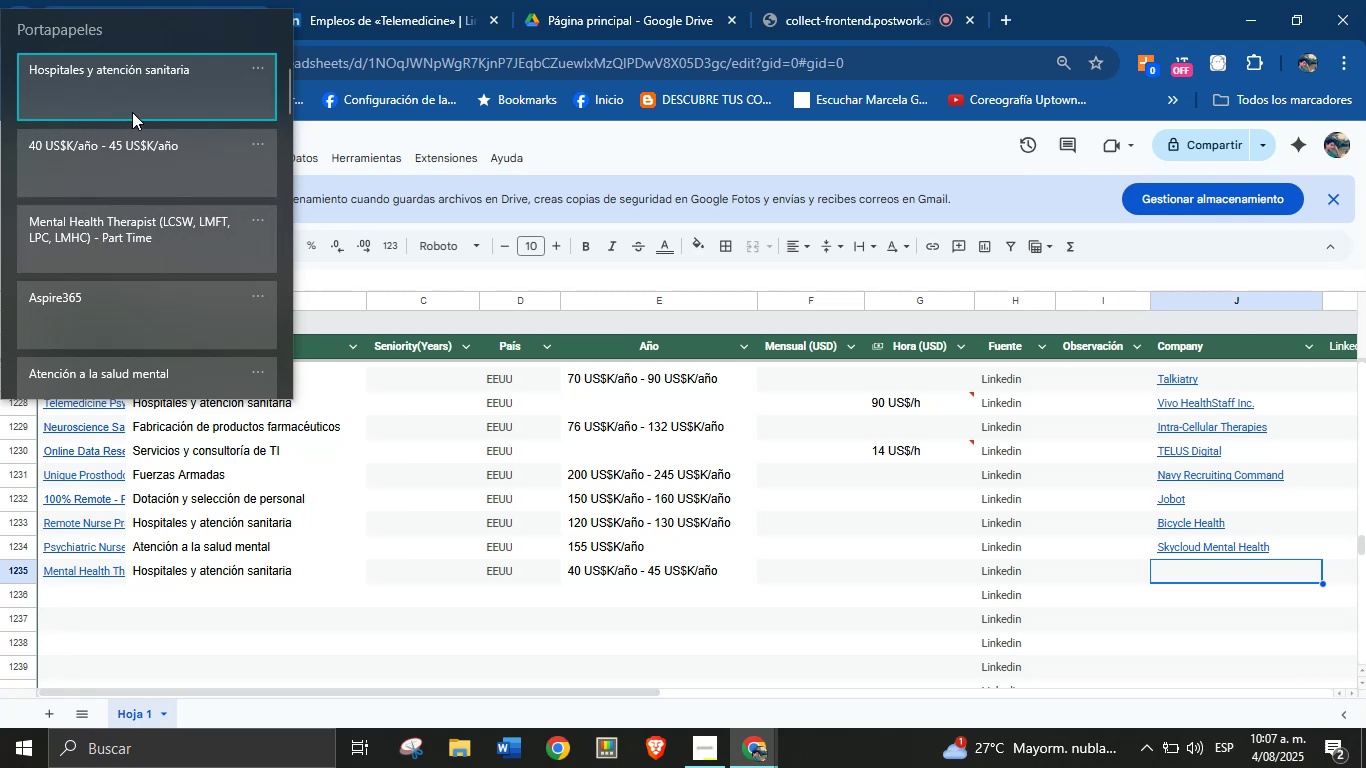 
key(Meta+MetaLeft)
 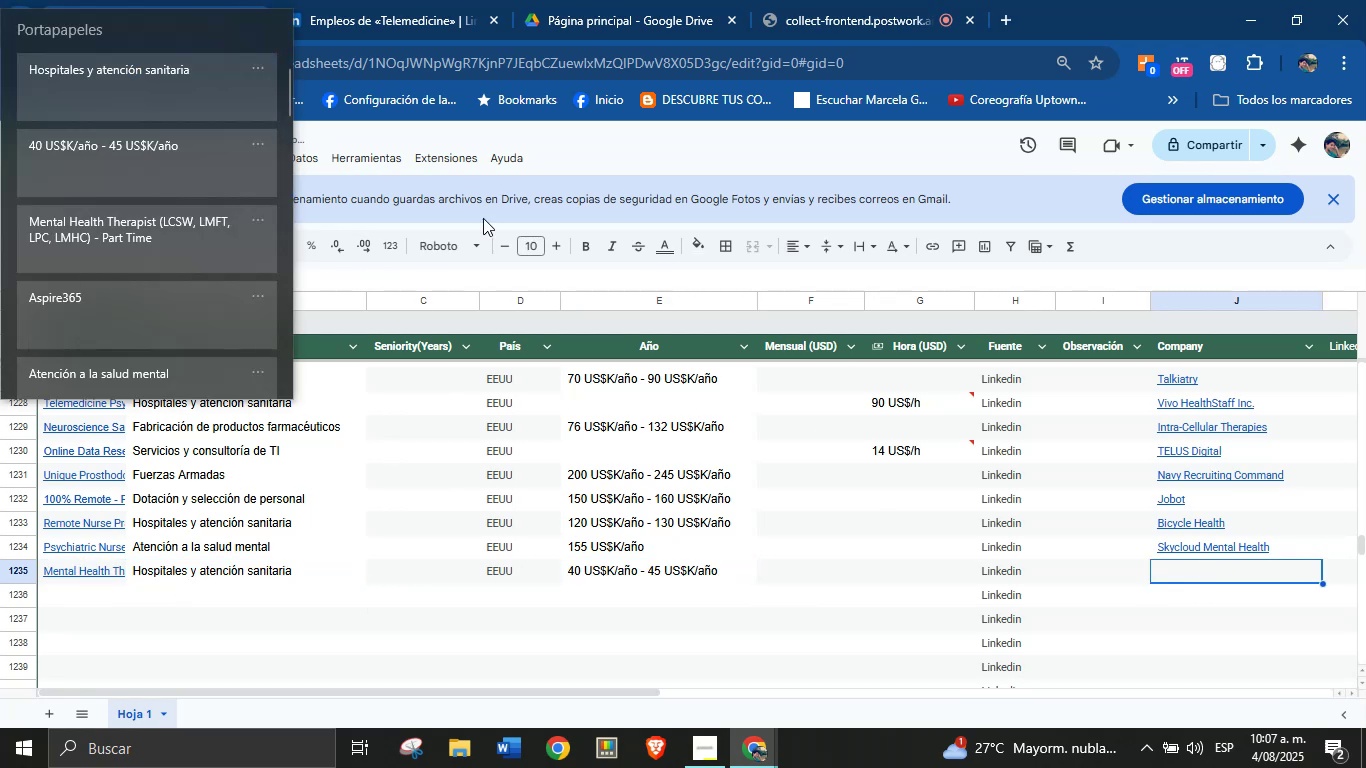 
key(Meta+V)
 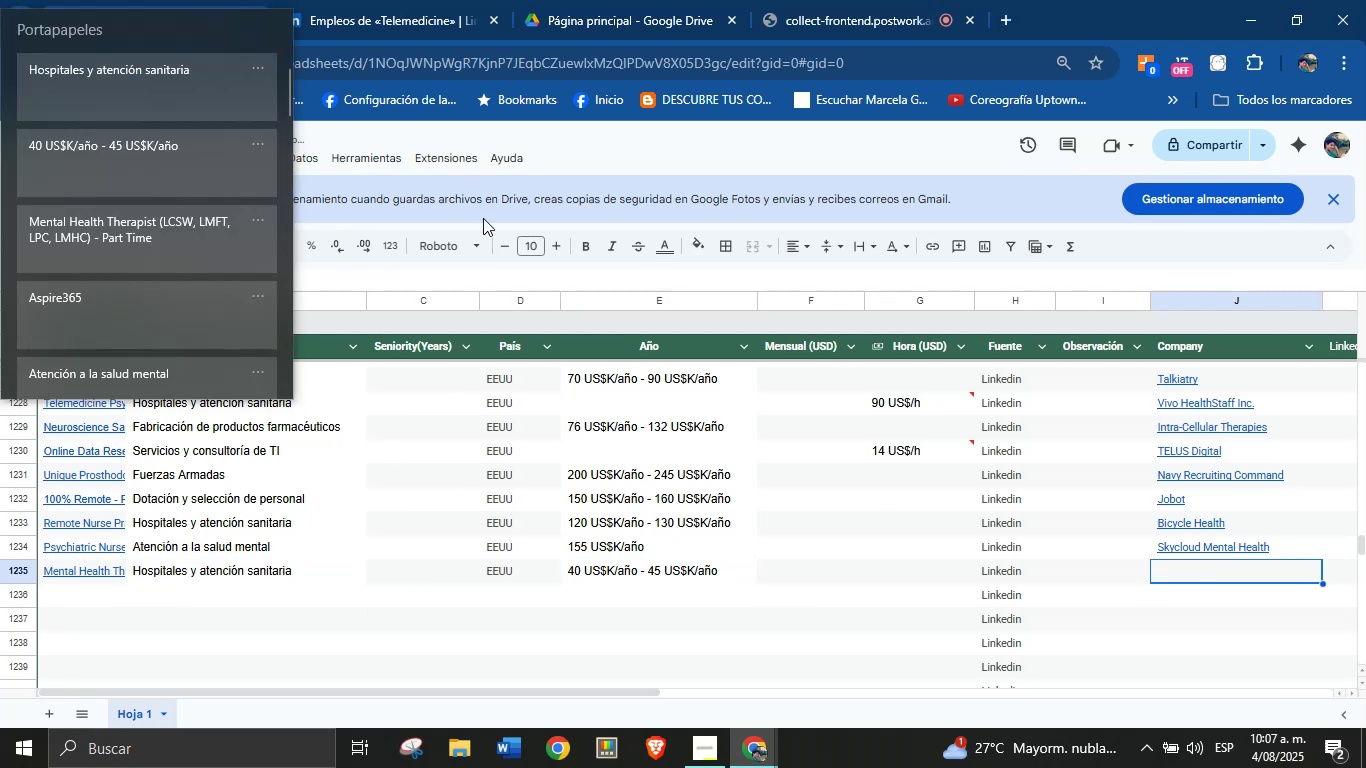 
wait(12.71)
 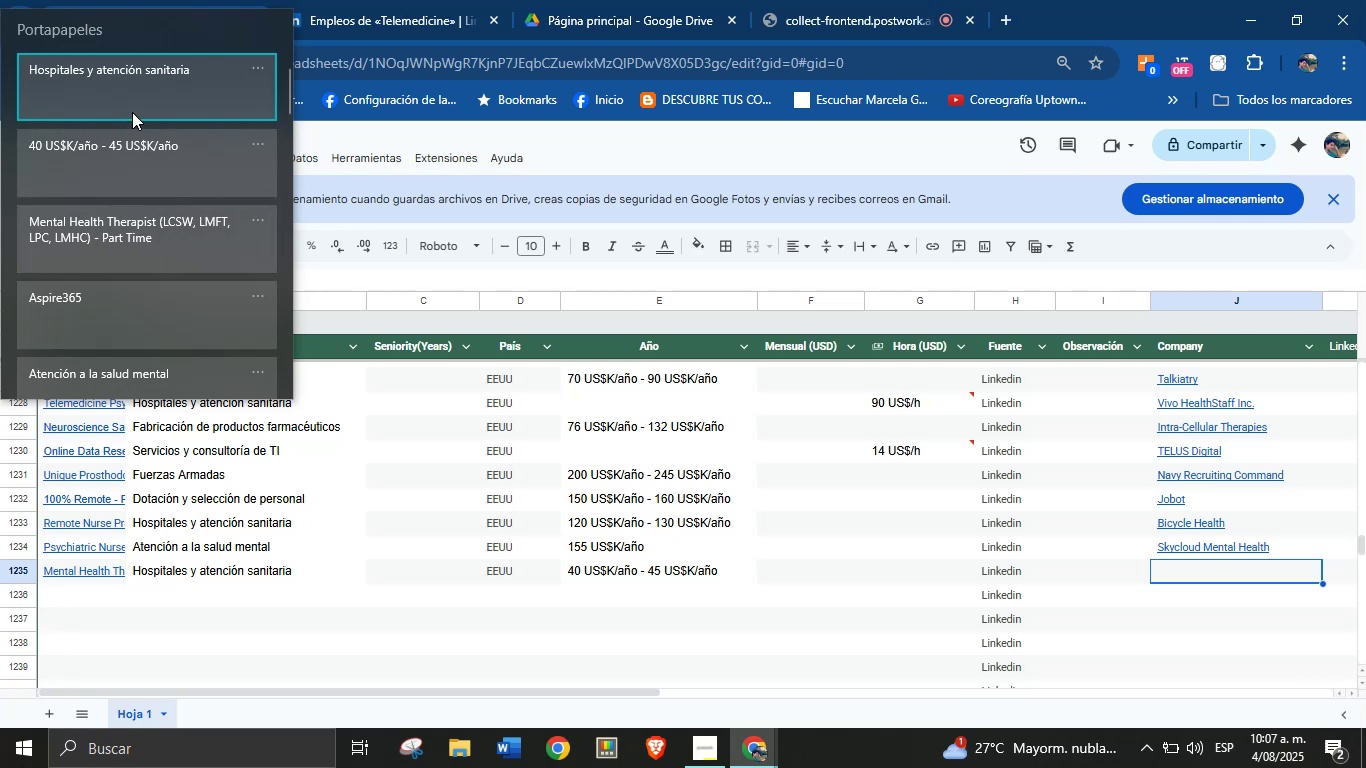 
left_click([120, 322])
 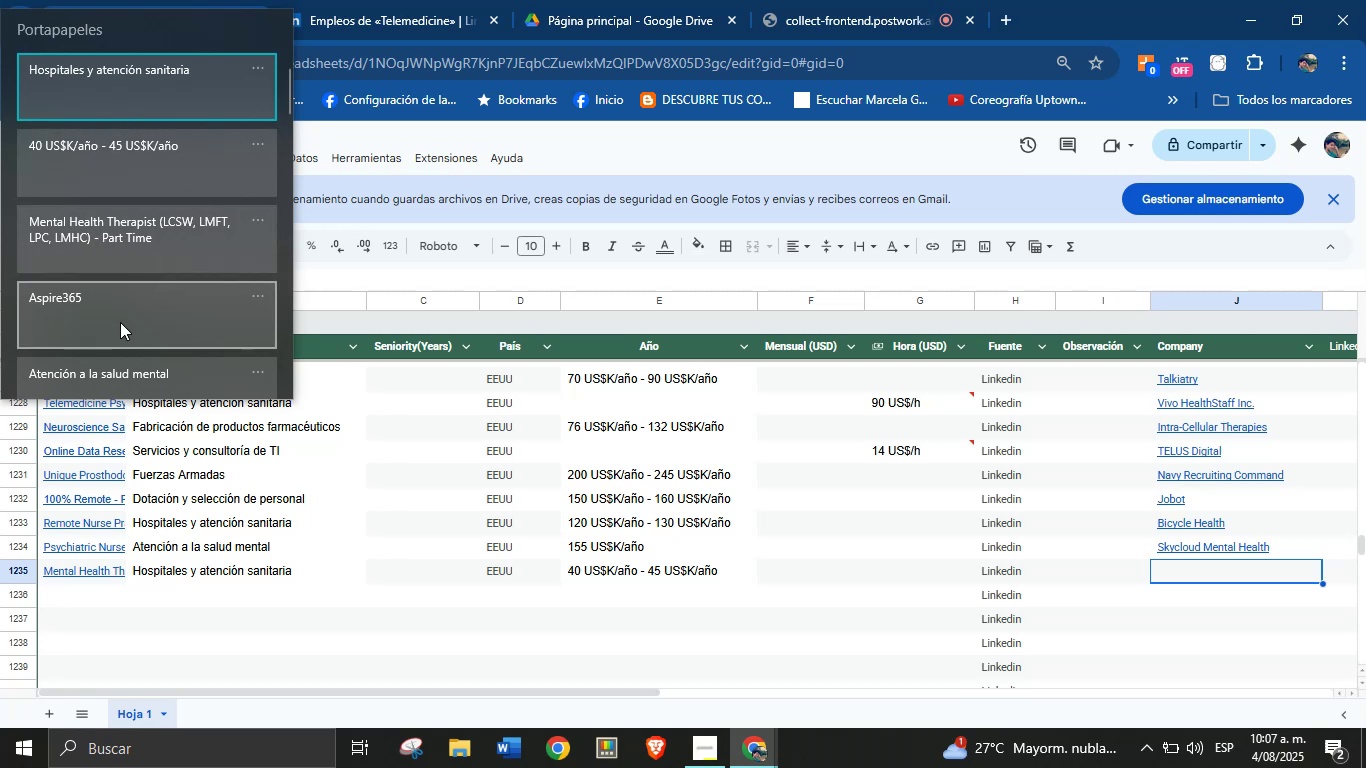 
key(Control+ControlLeft)
 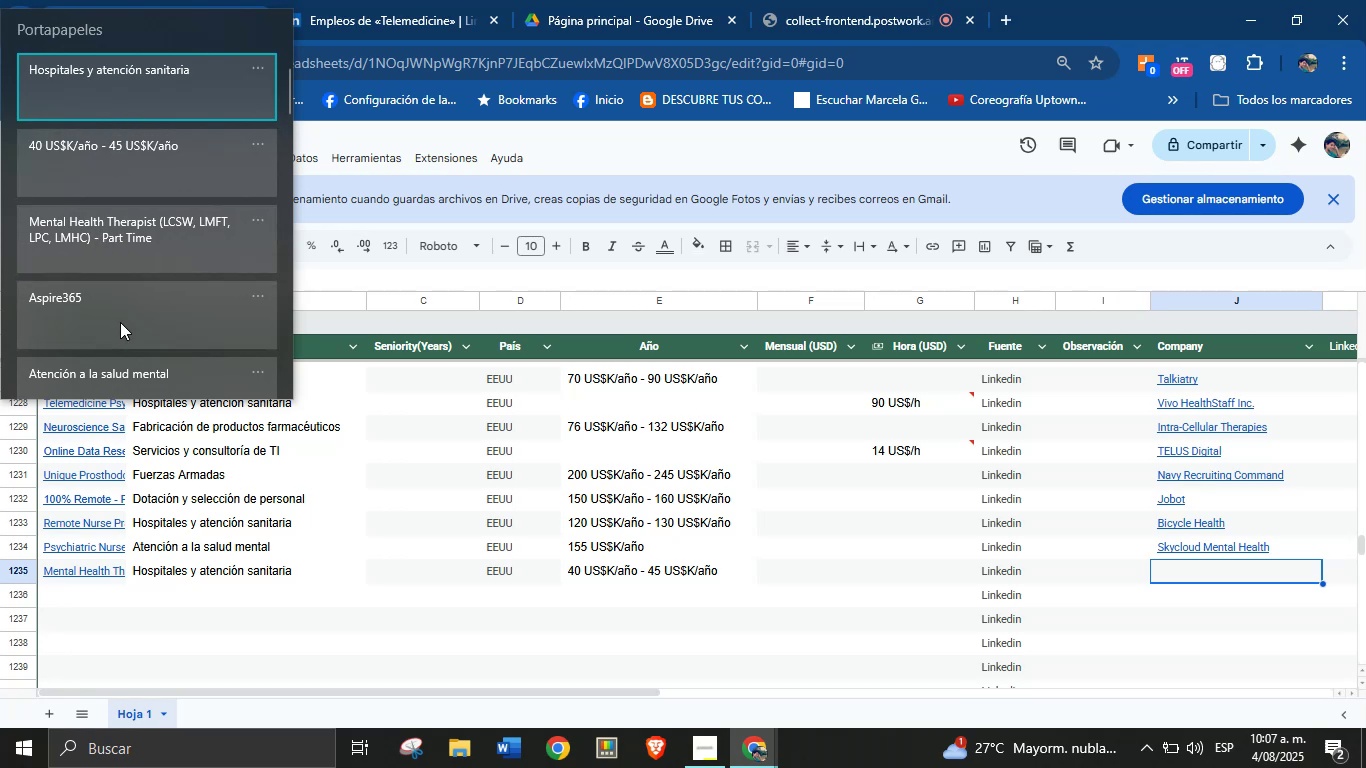 
key(Control+V)
 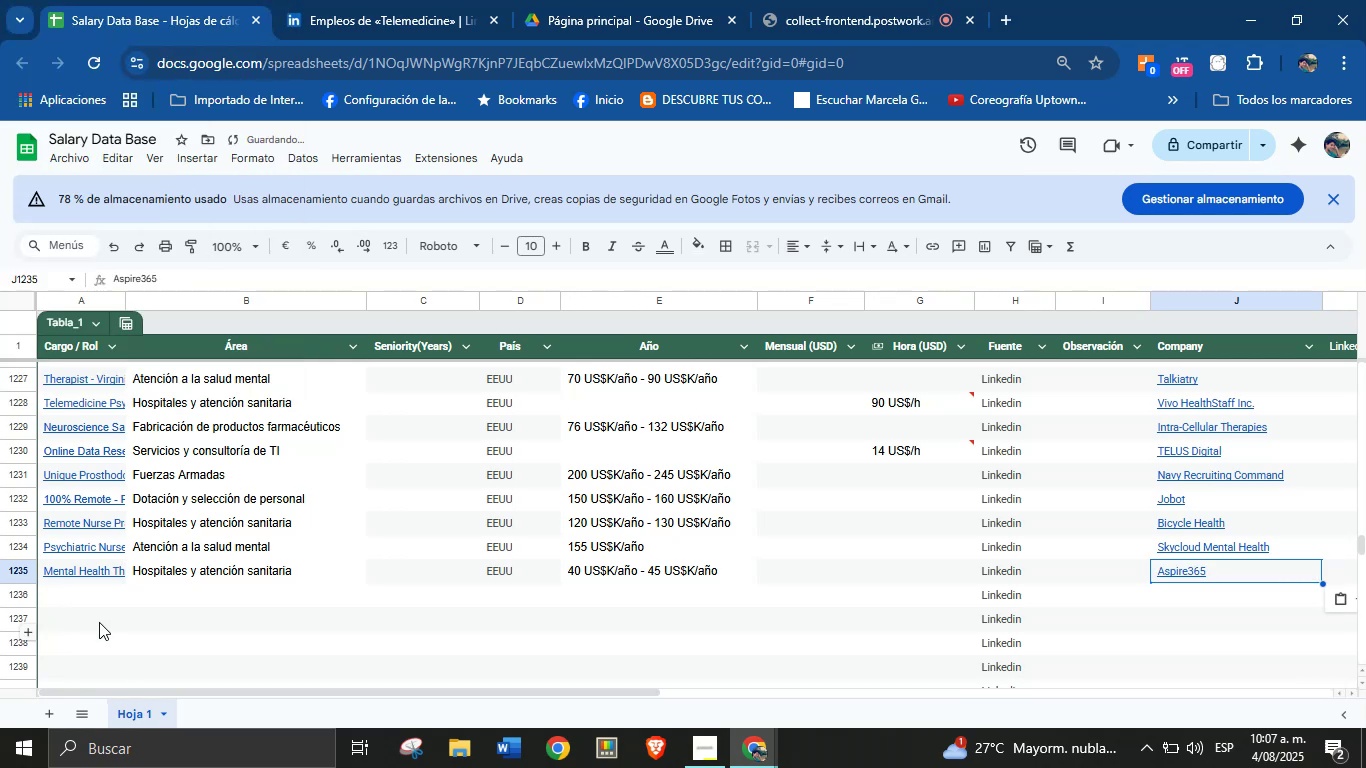 
left_click([95, 598])
 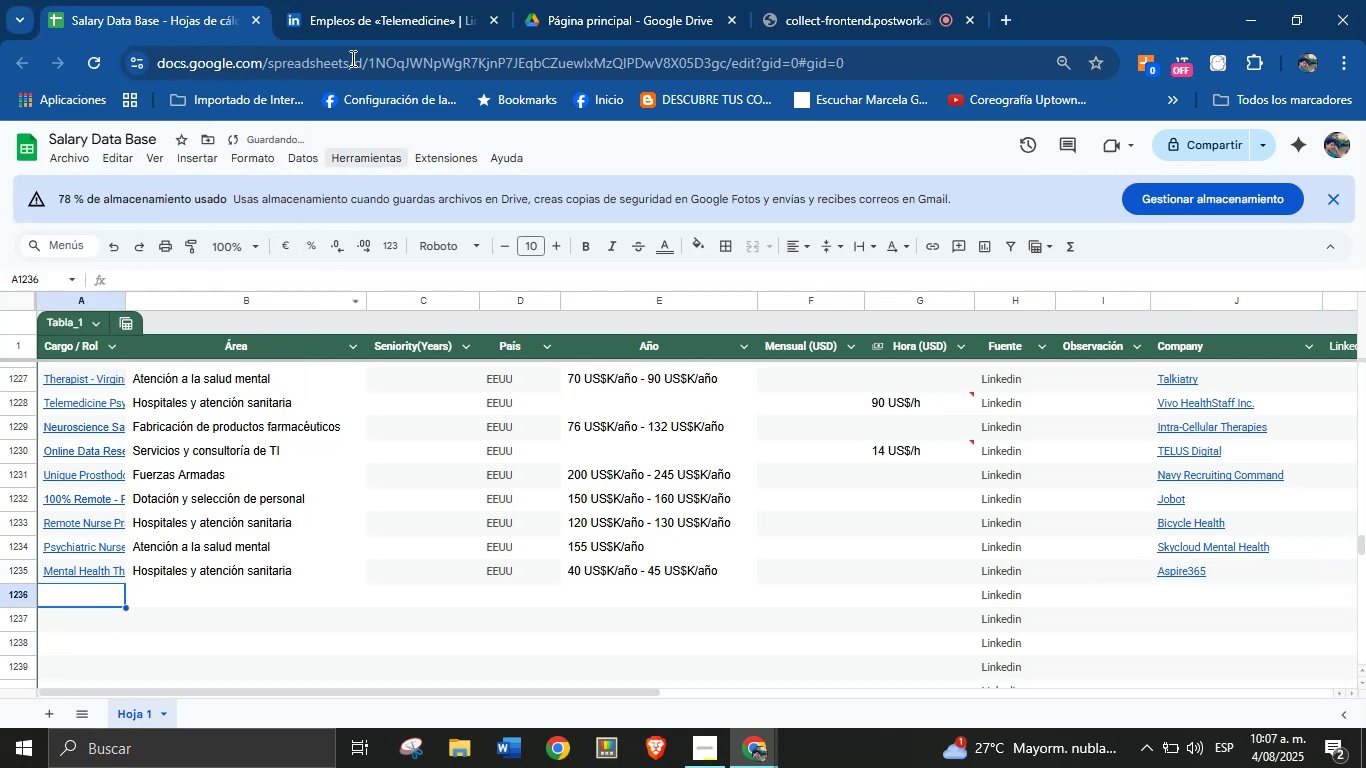 
left_click([370, 0])
 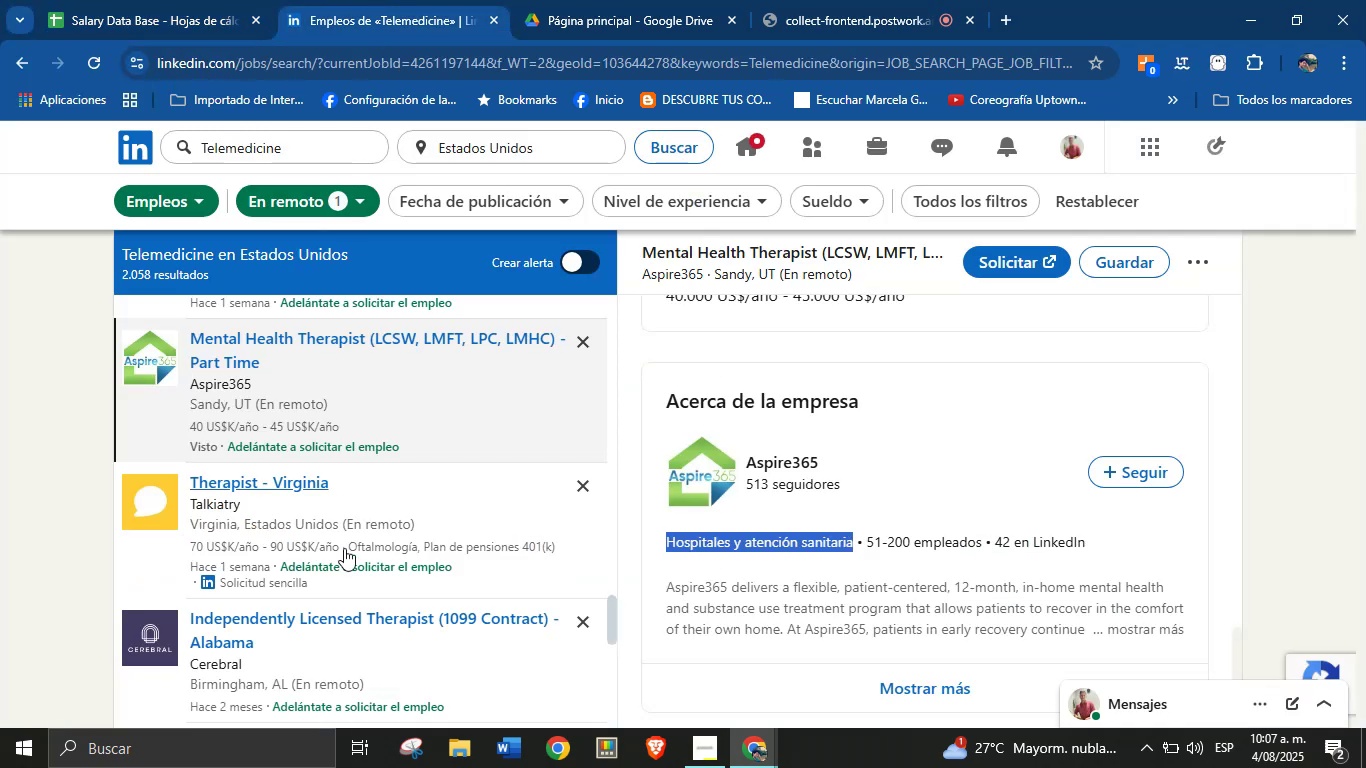 
left_click([348, 516])
 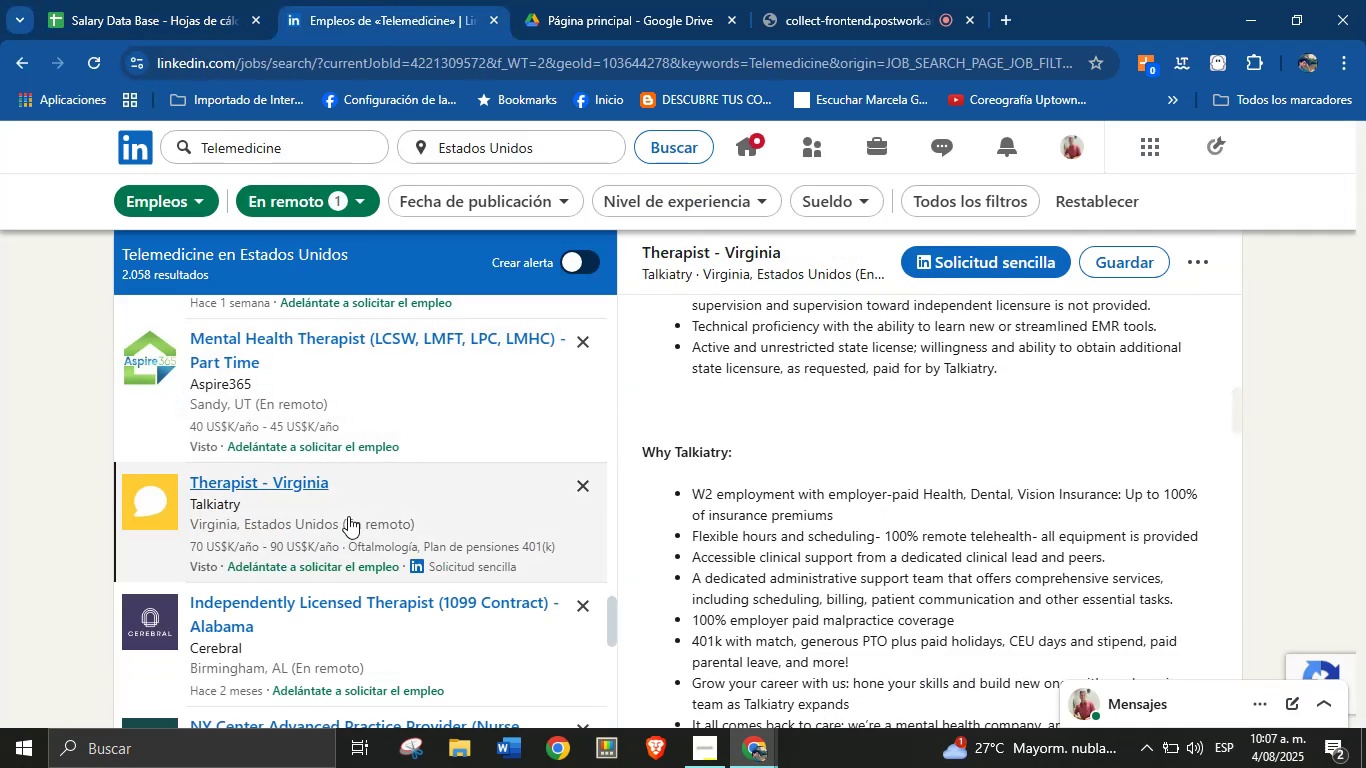 
scroll: coordinate [855, 417], scroll_direction: up, amount: 4.0
 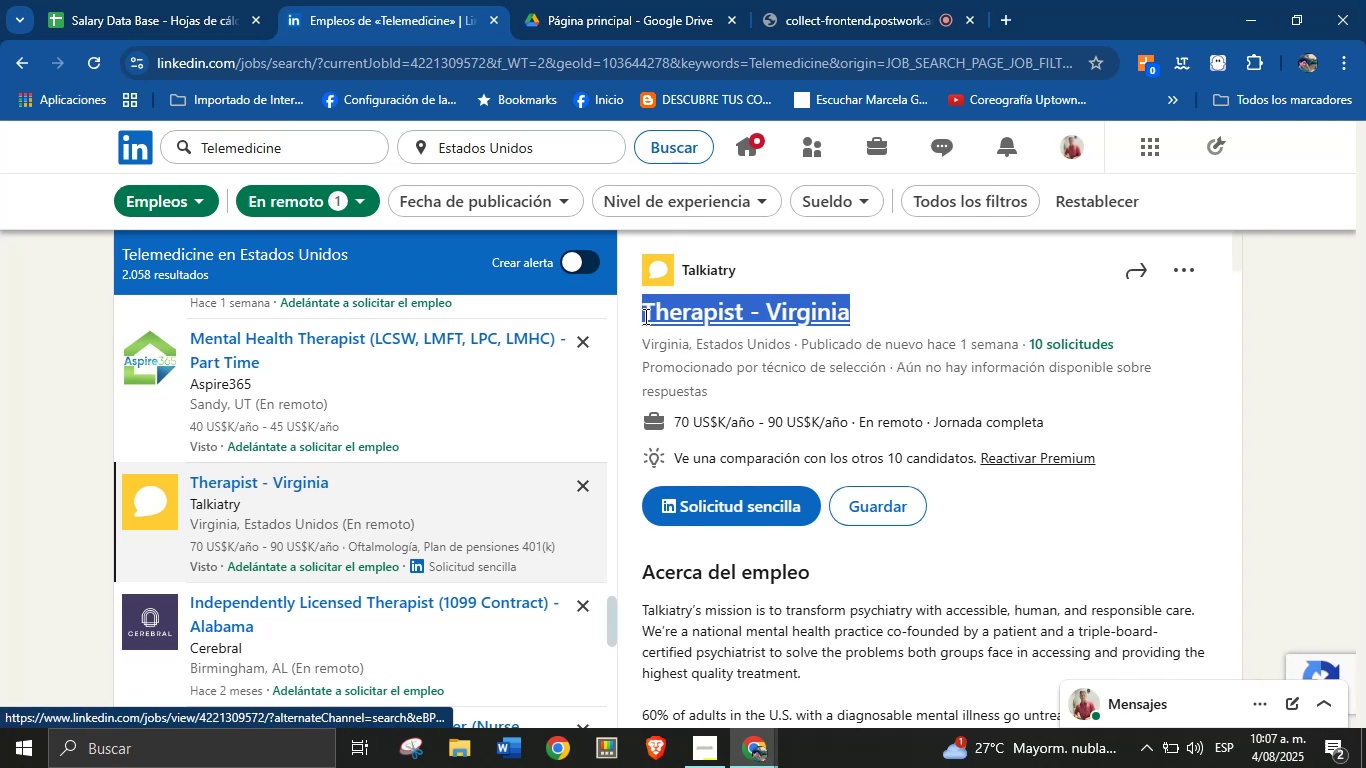 
key(Alt+Control+C)
 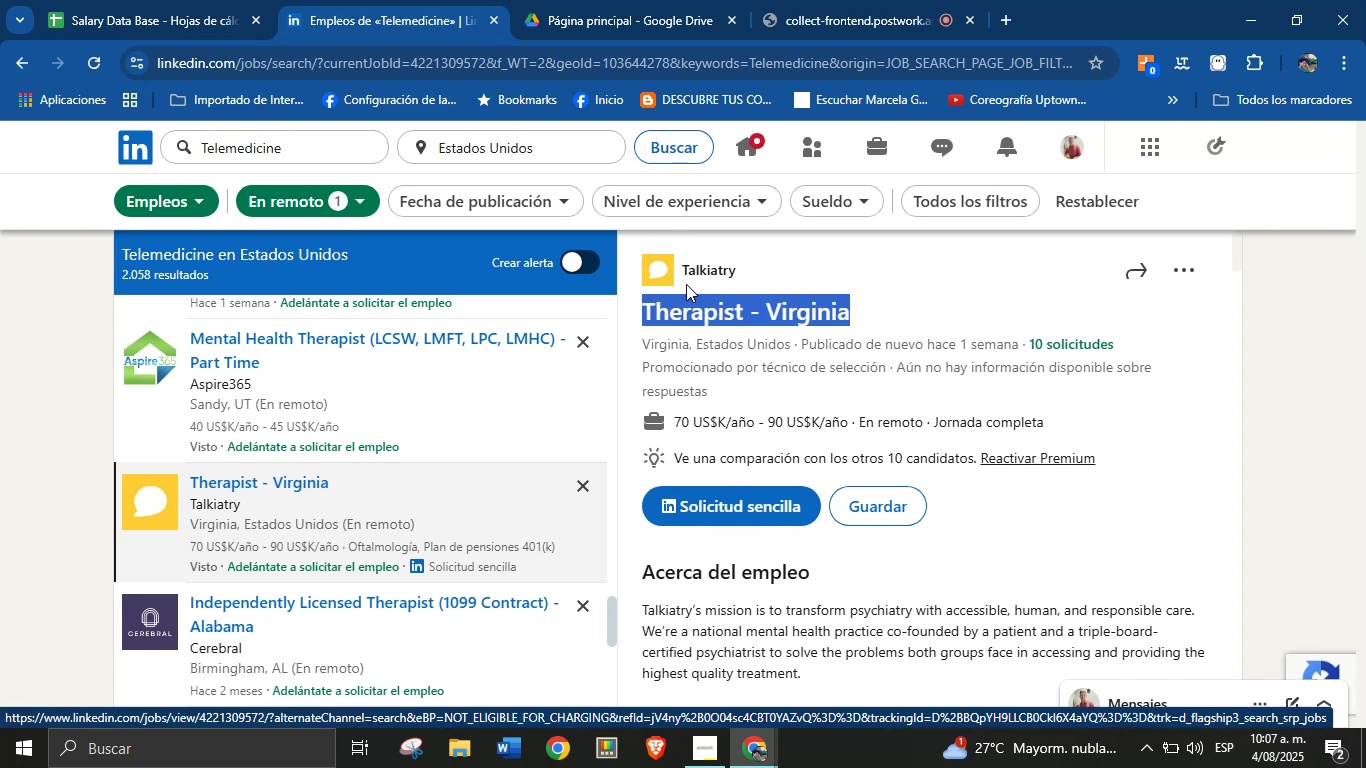 
key(Alt+AltLeft)
 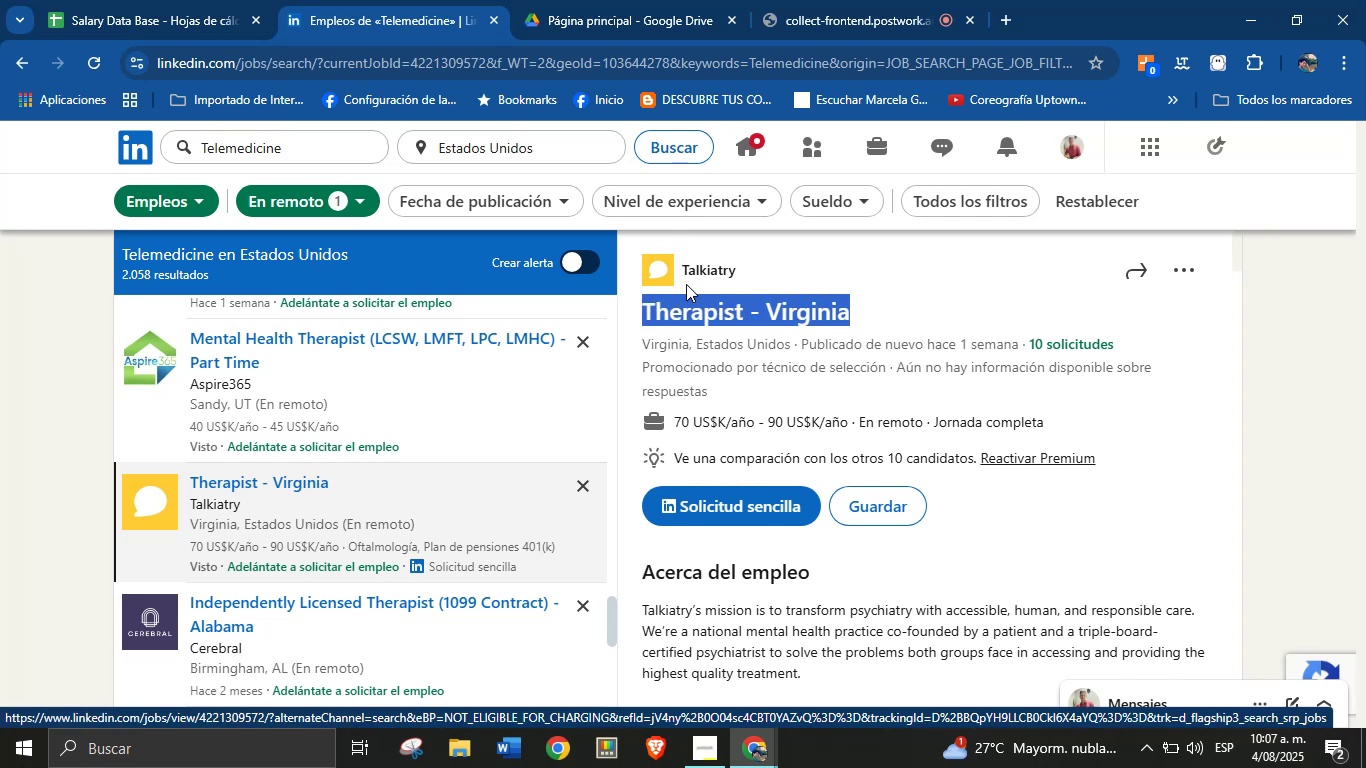 
key(Alt+Control+ControlLeft)
 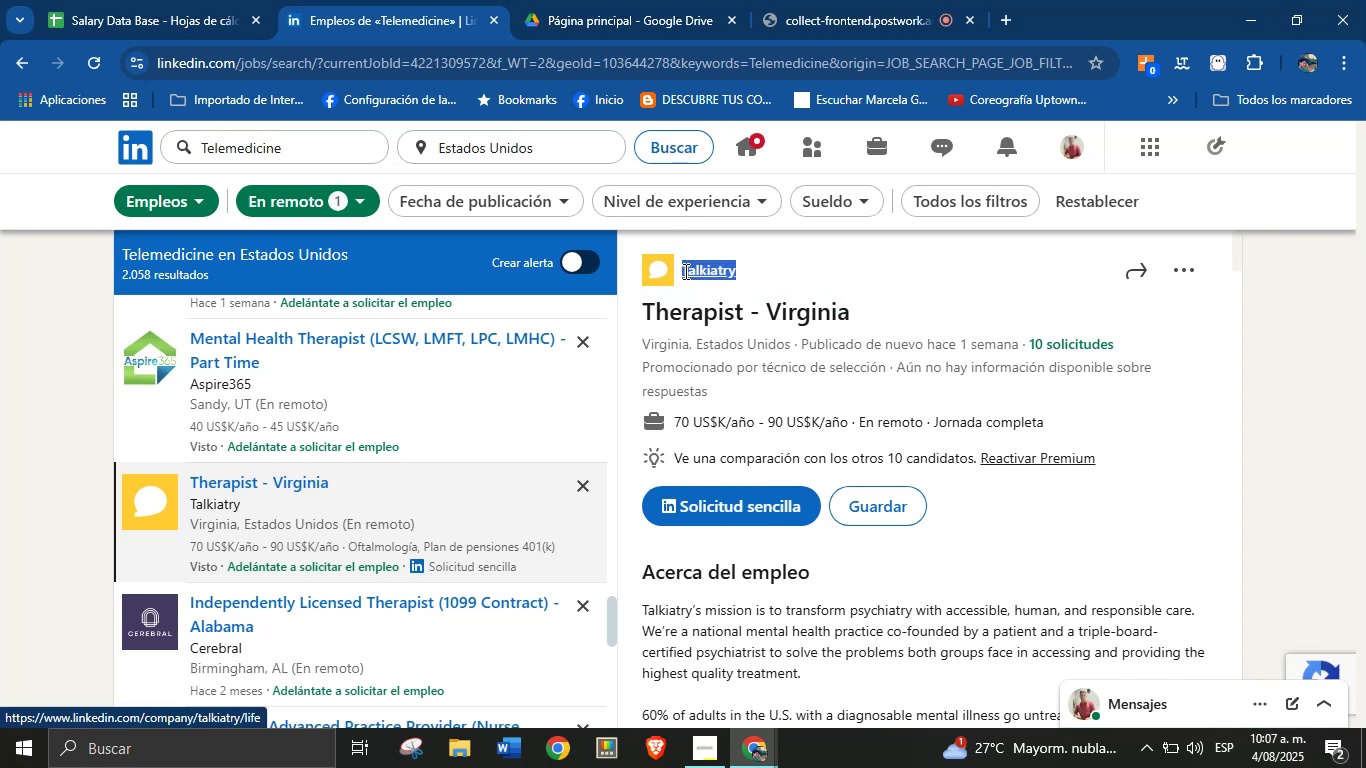 
key(Alt+Control+ControlLeft)
 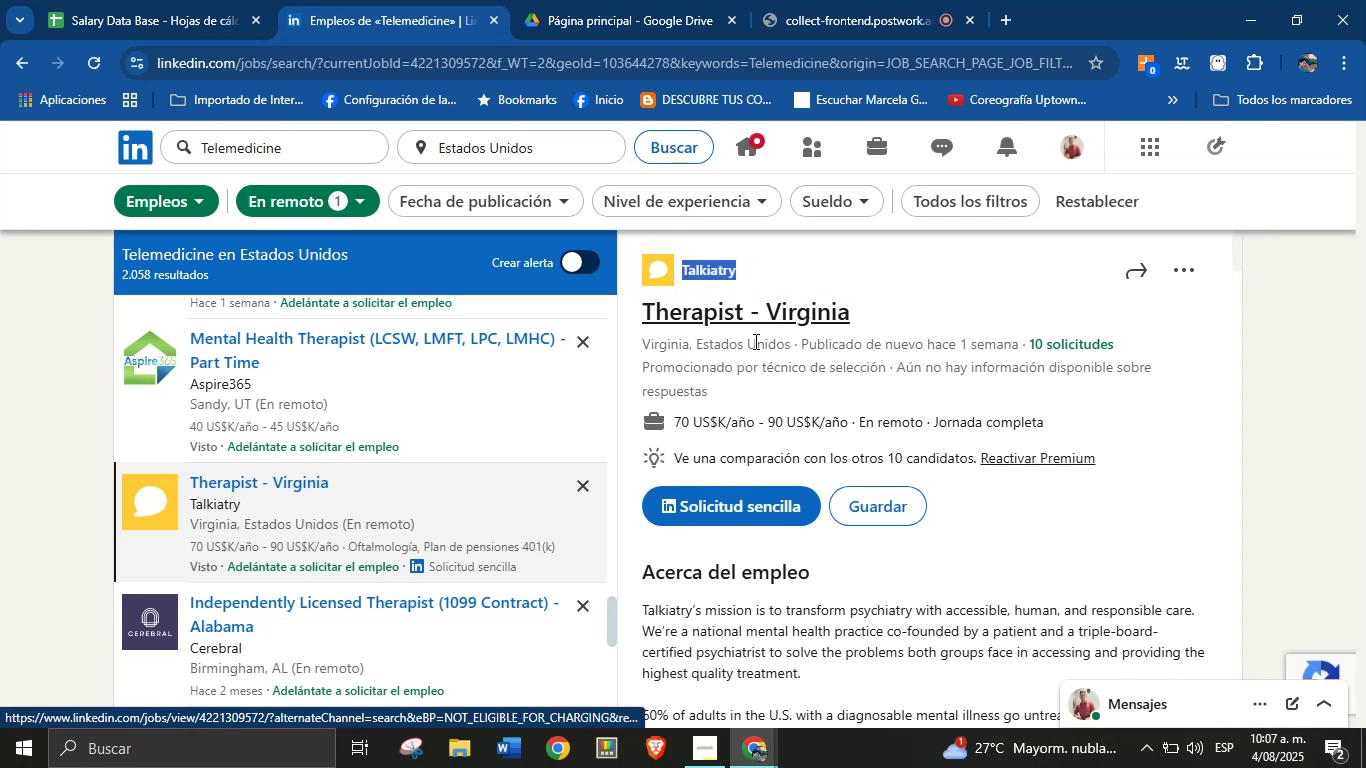 
key(Alt+AltLeft)
 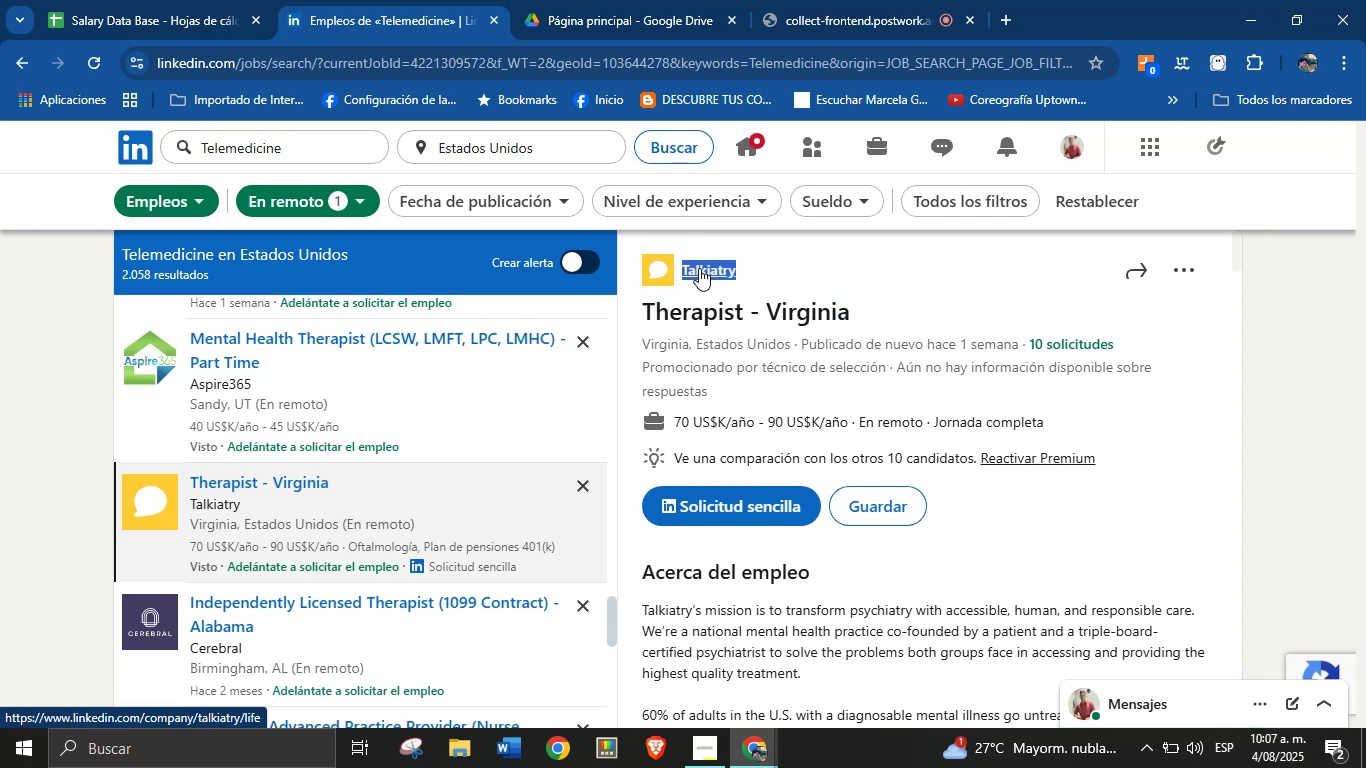 
key(Alt+Control+C)
 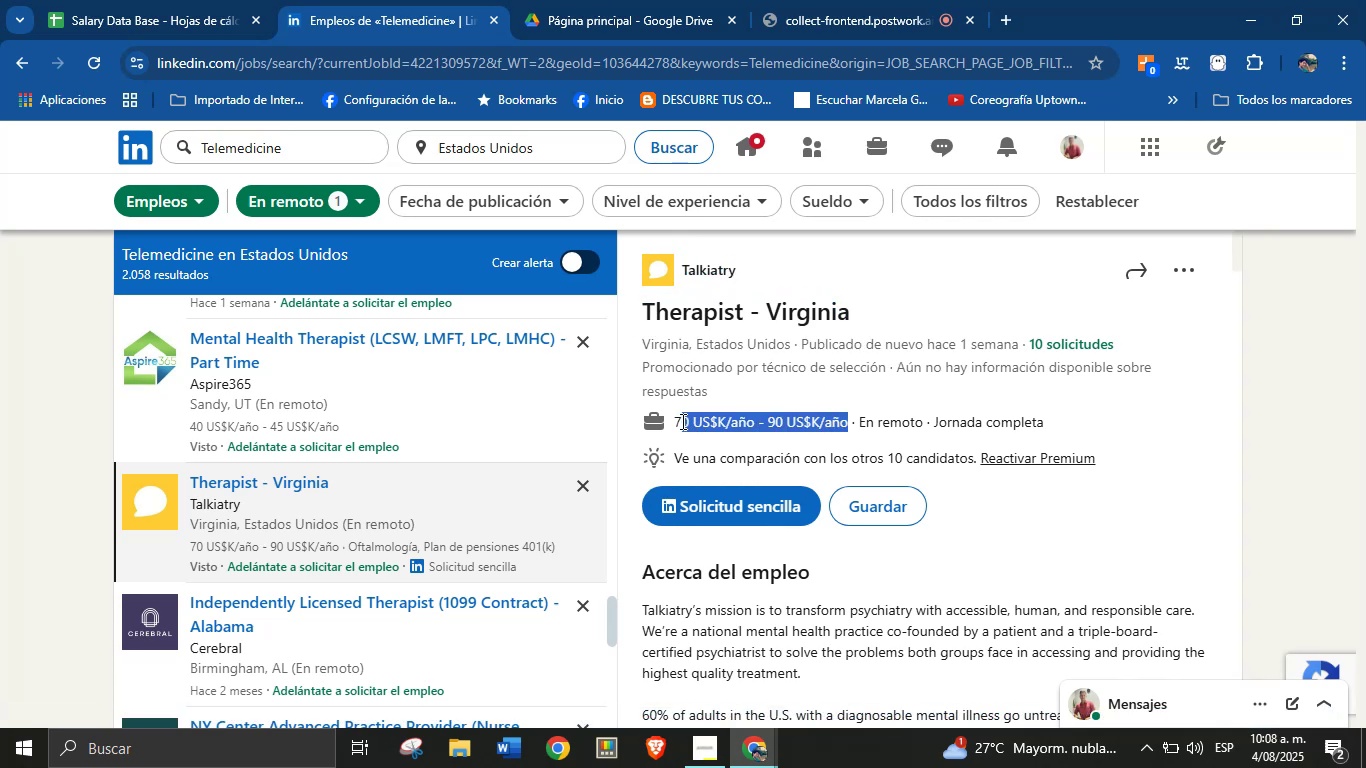 
key(Alt+Control+ControlLeft)
 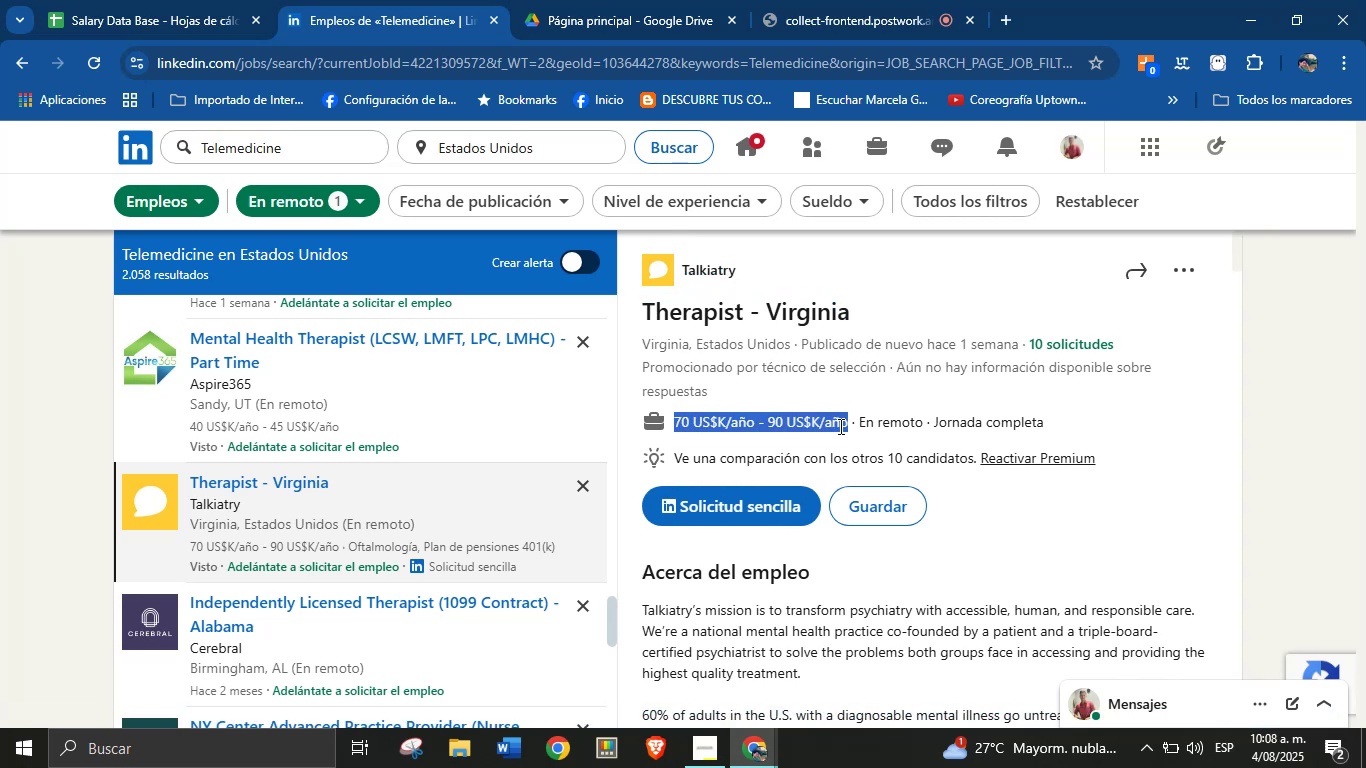 
key(Alt+AltLeft)
 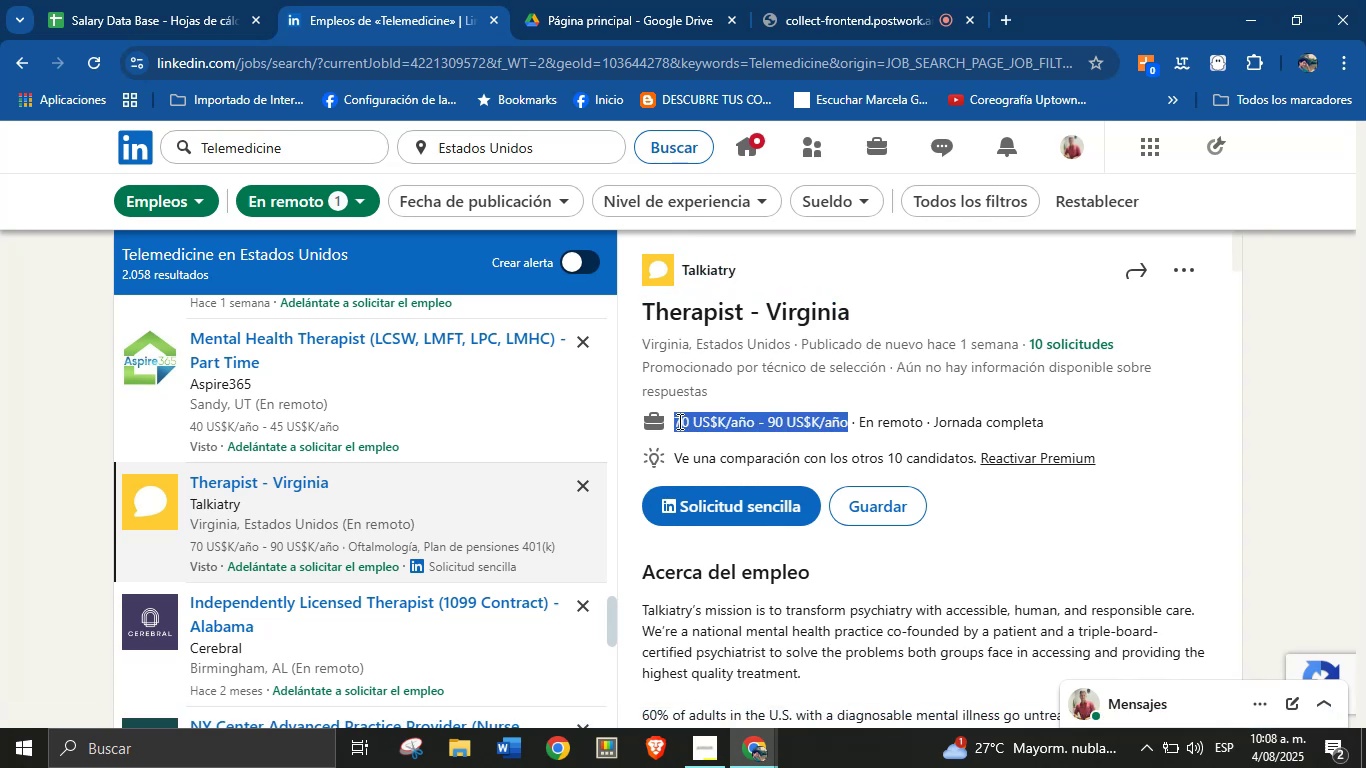 
key(Alt+Control+C)
 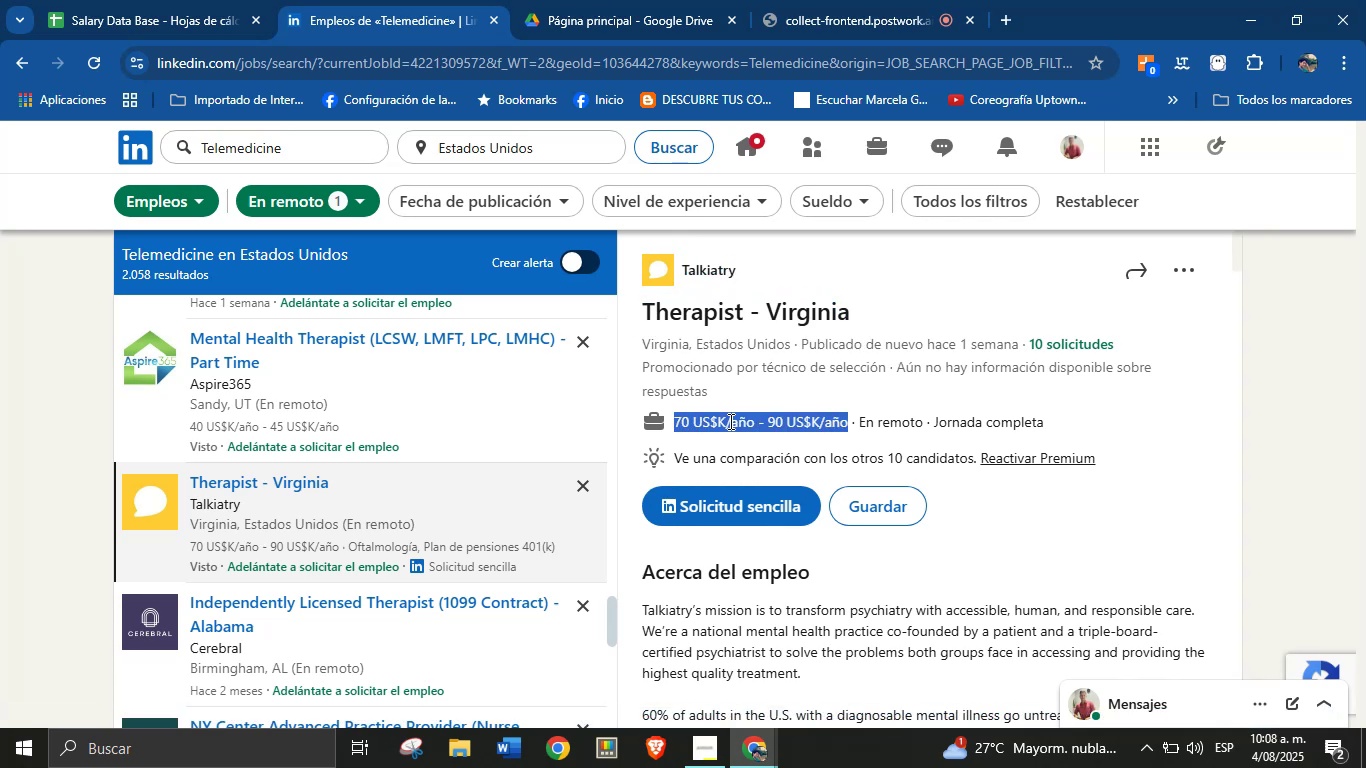 
scroll: coordinate [827, 502], scroll_direction: down, amount: 33.0
 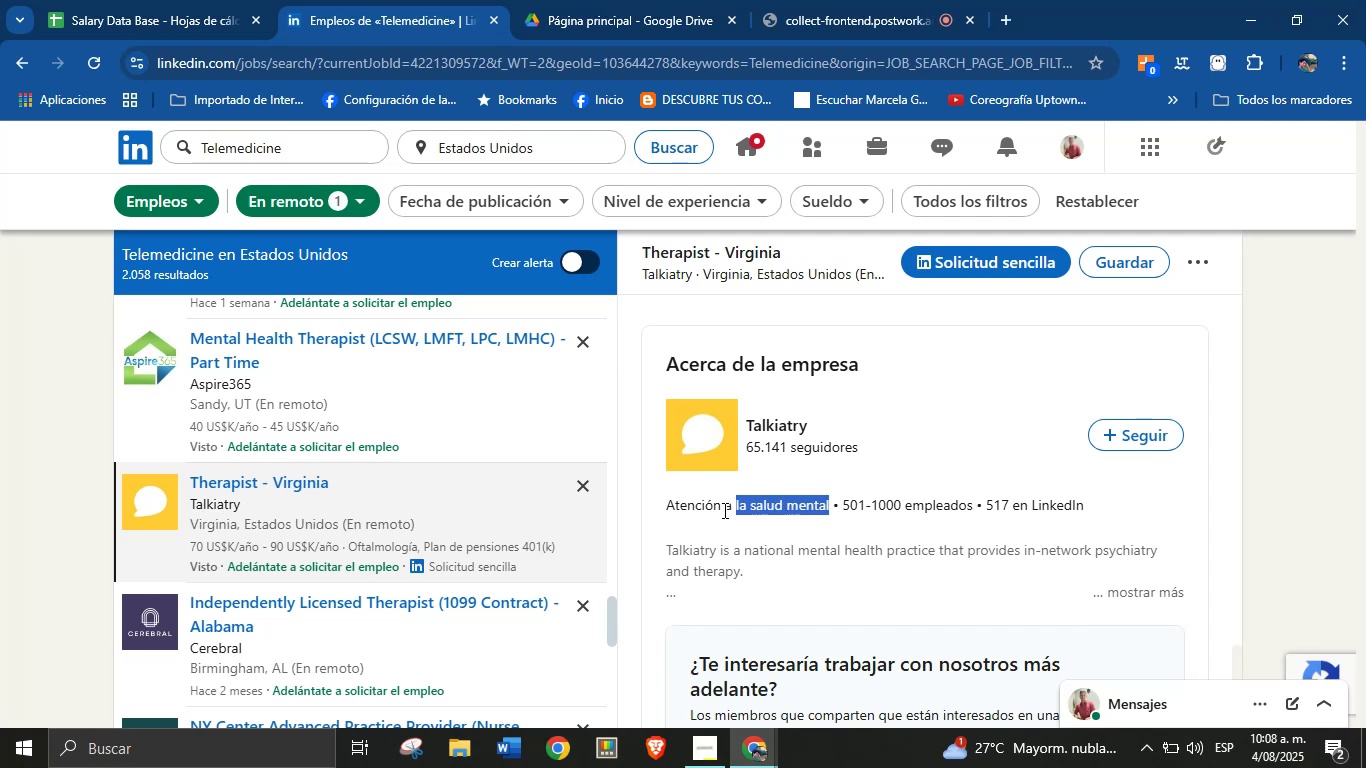 
key(Alt+Control+ControlLeft)
 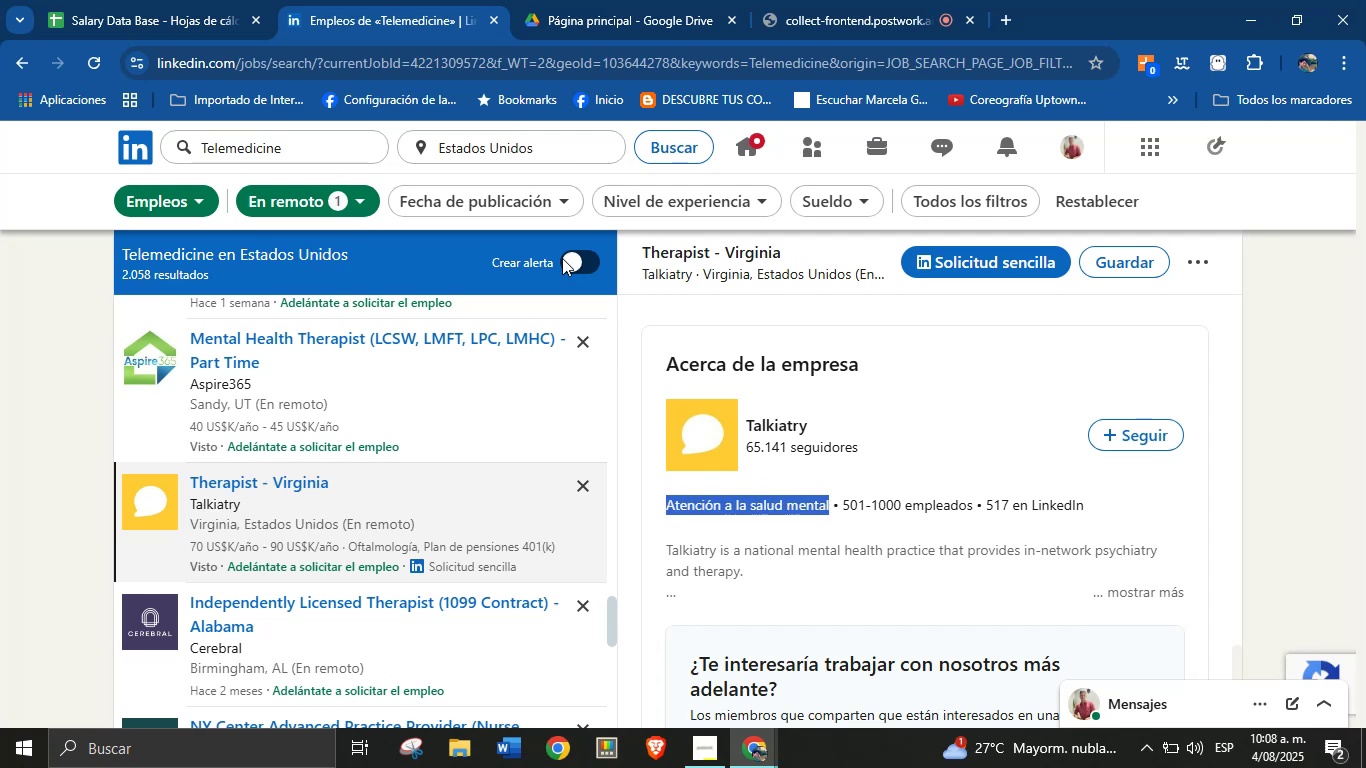 
key(Alt+AltLeft)
 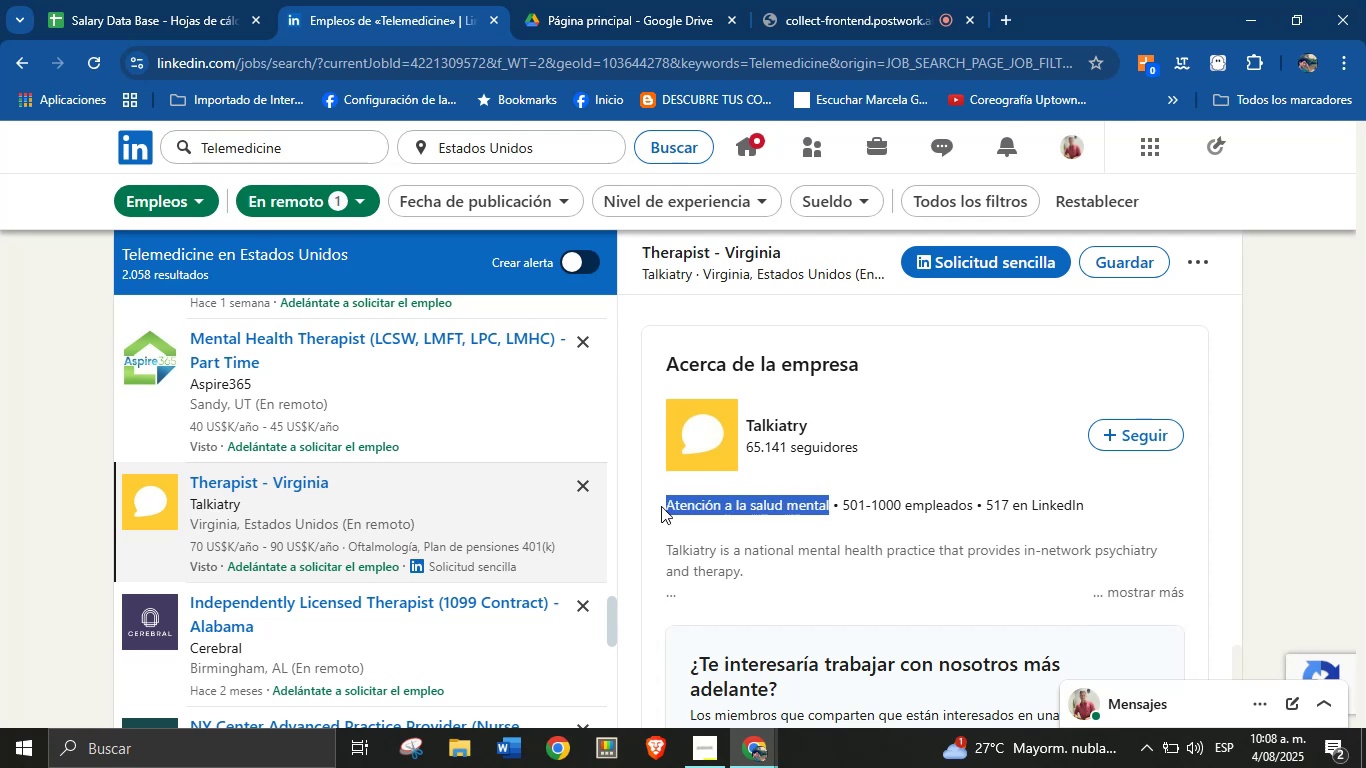 
key(Alt+Control+C)
 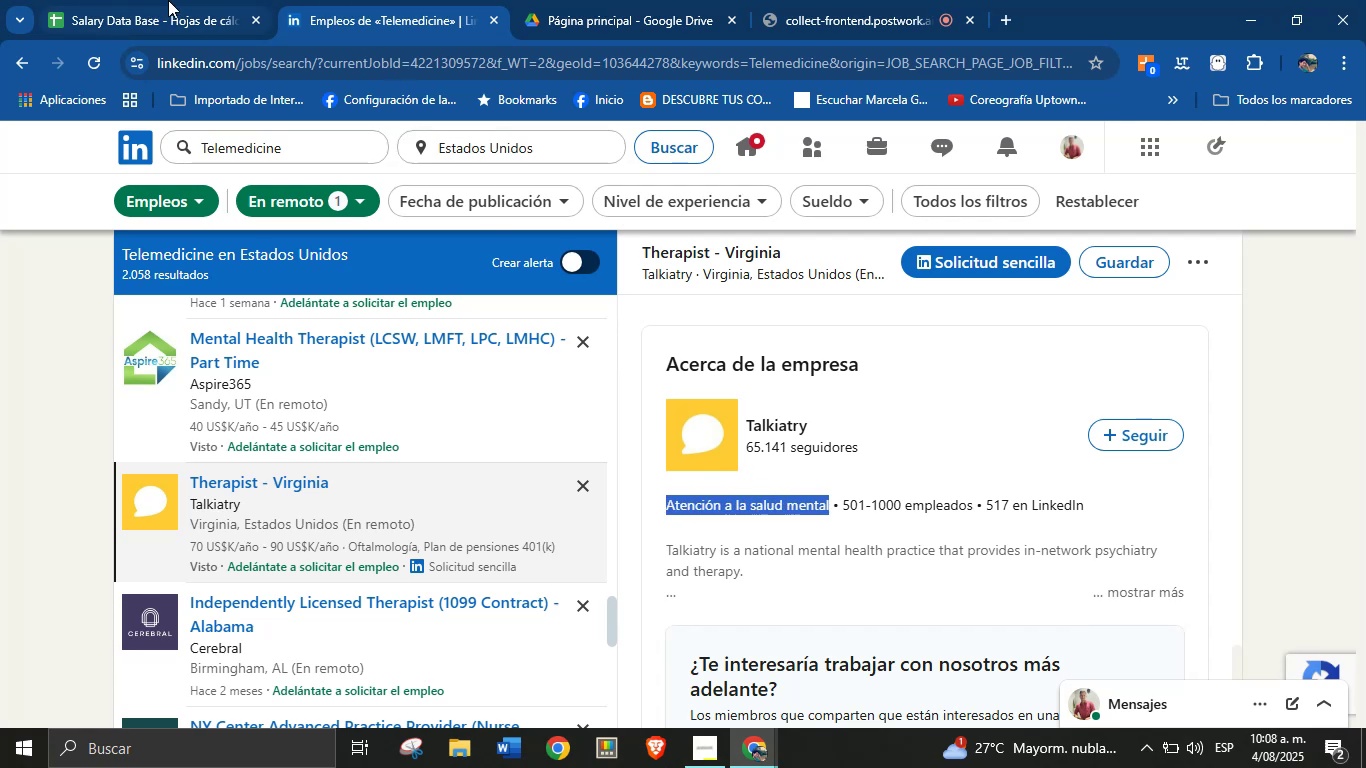 
left_click([123, 0])
 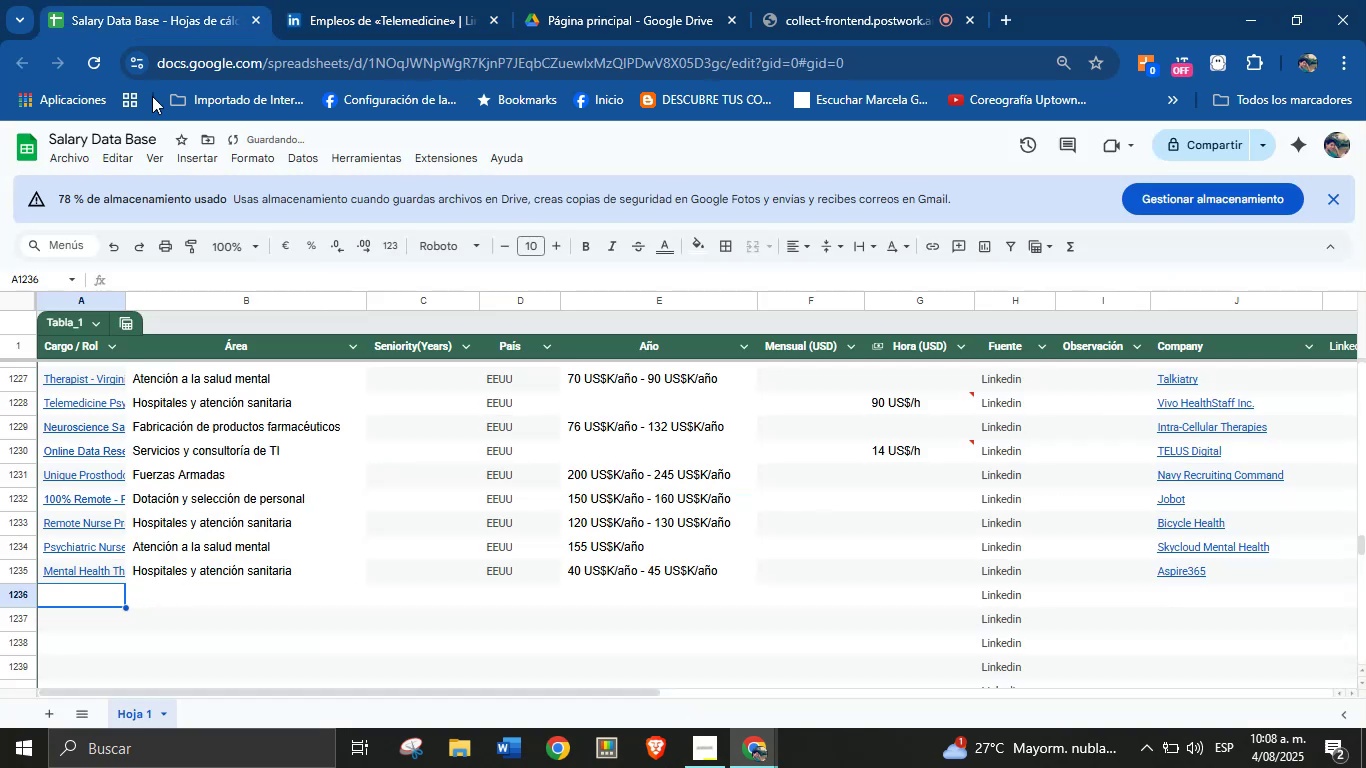 
key(Meta+MetaLeft)
 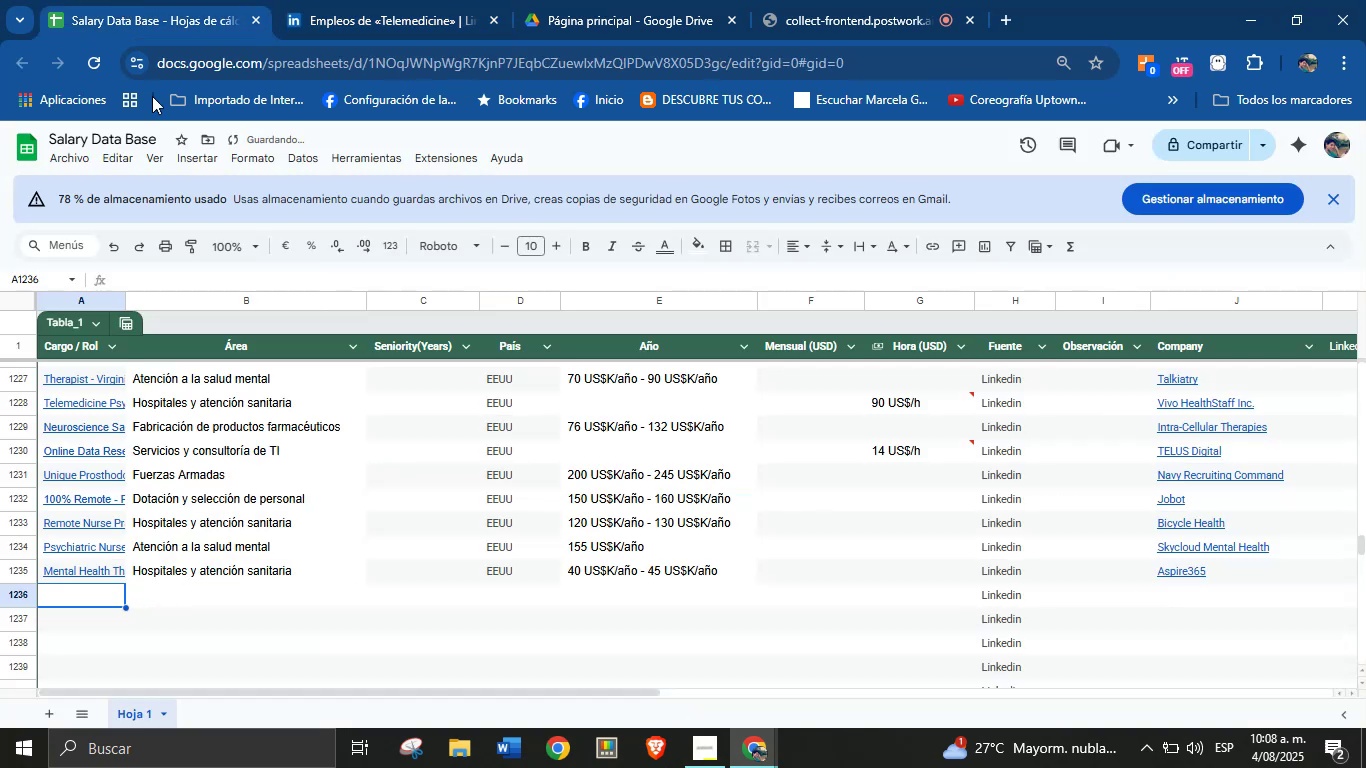 
key(Meta+MetaLeft)
 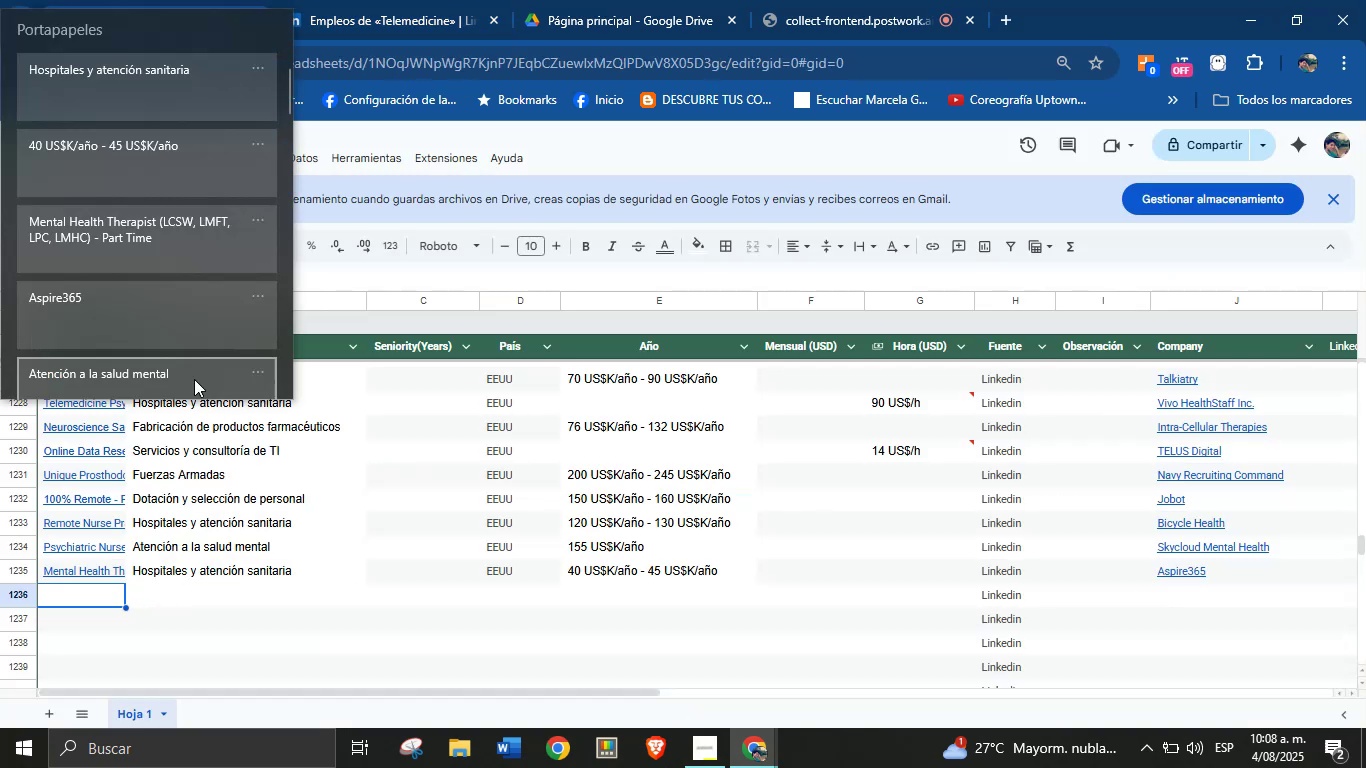 
key(Meta+V)
 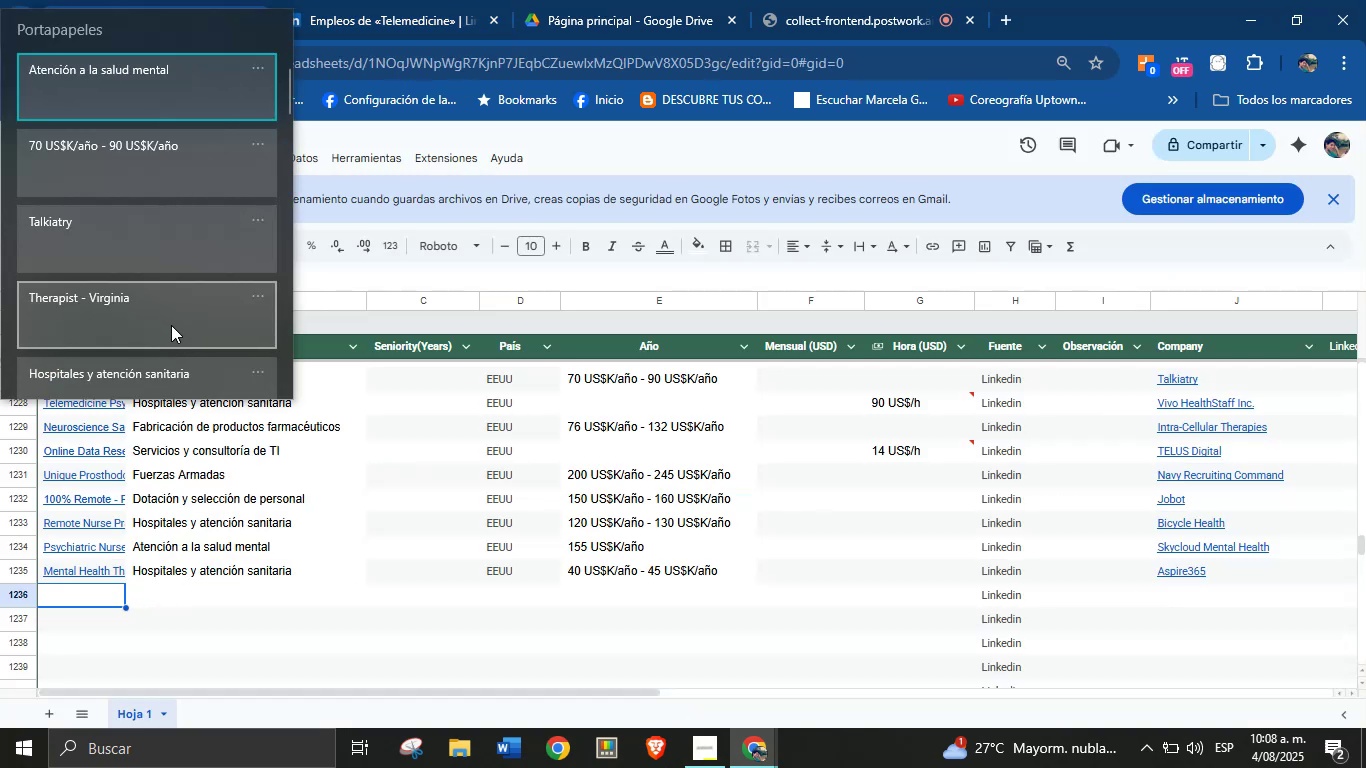 
left_click([176, 315])
 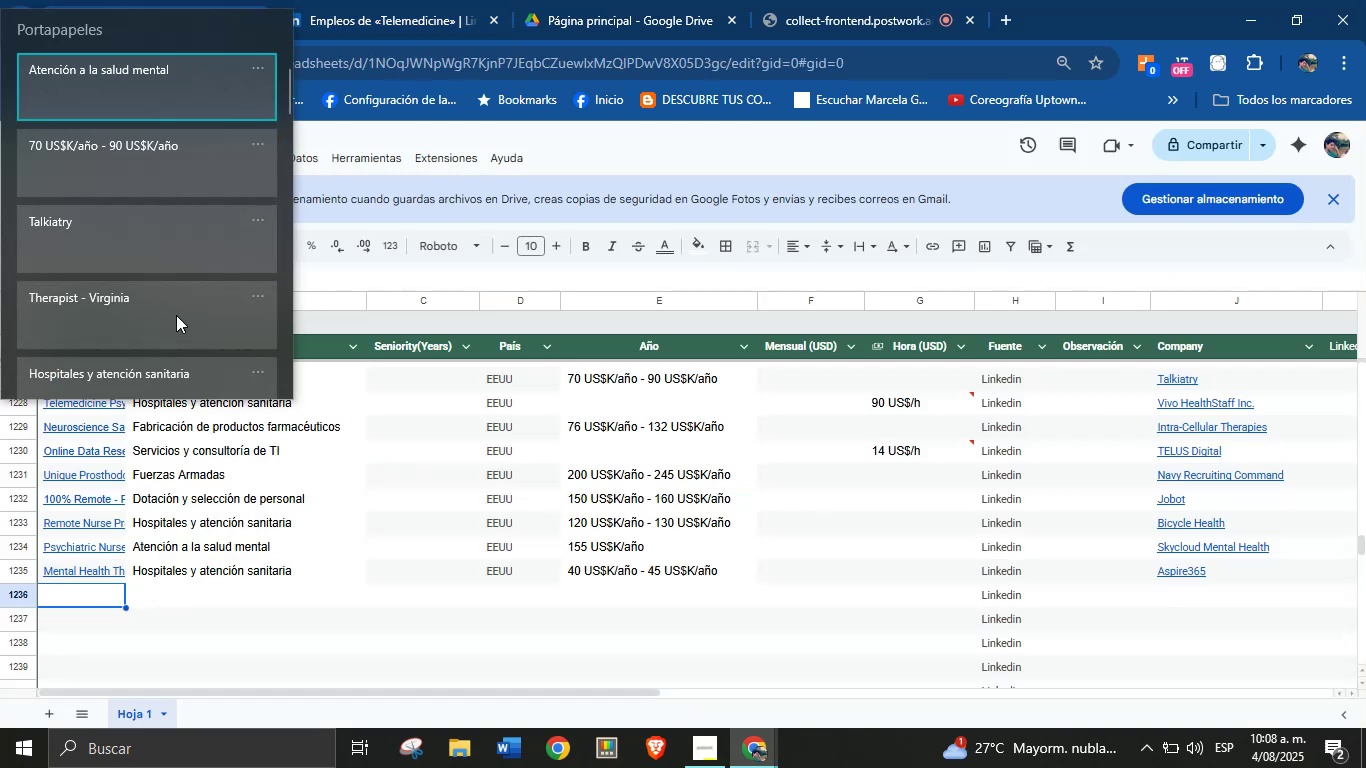 
key(Control+ControlLeft)
 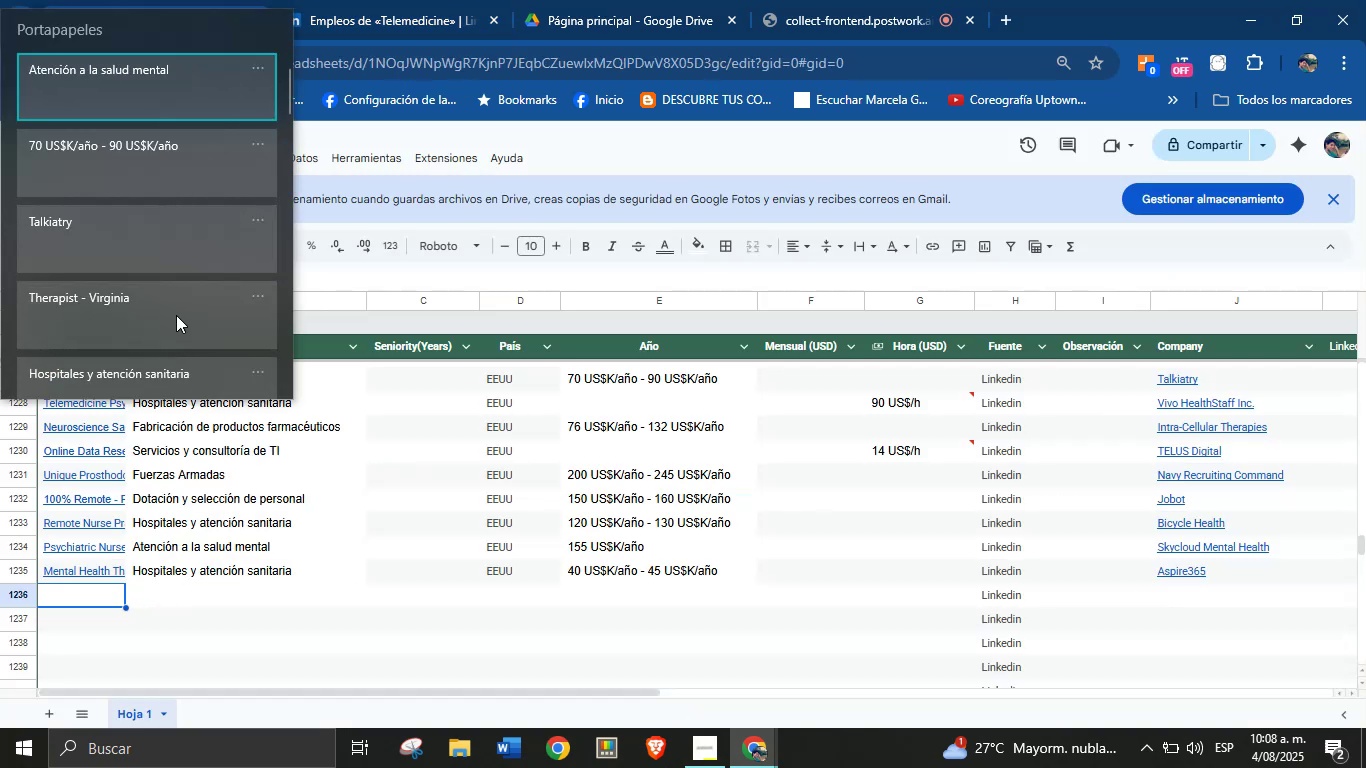 
key(Control+V)
 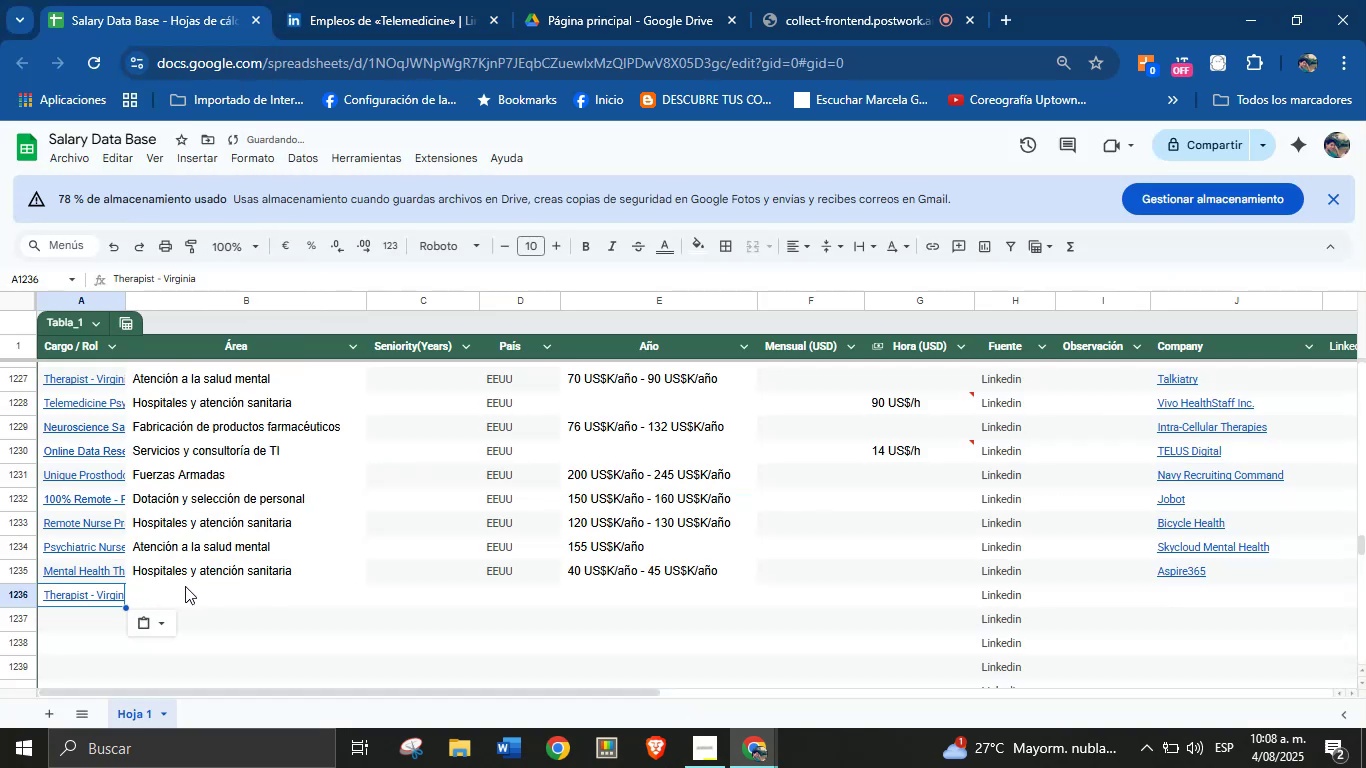 
left_click([185, 591])
 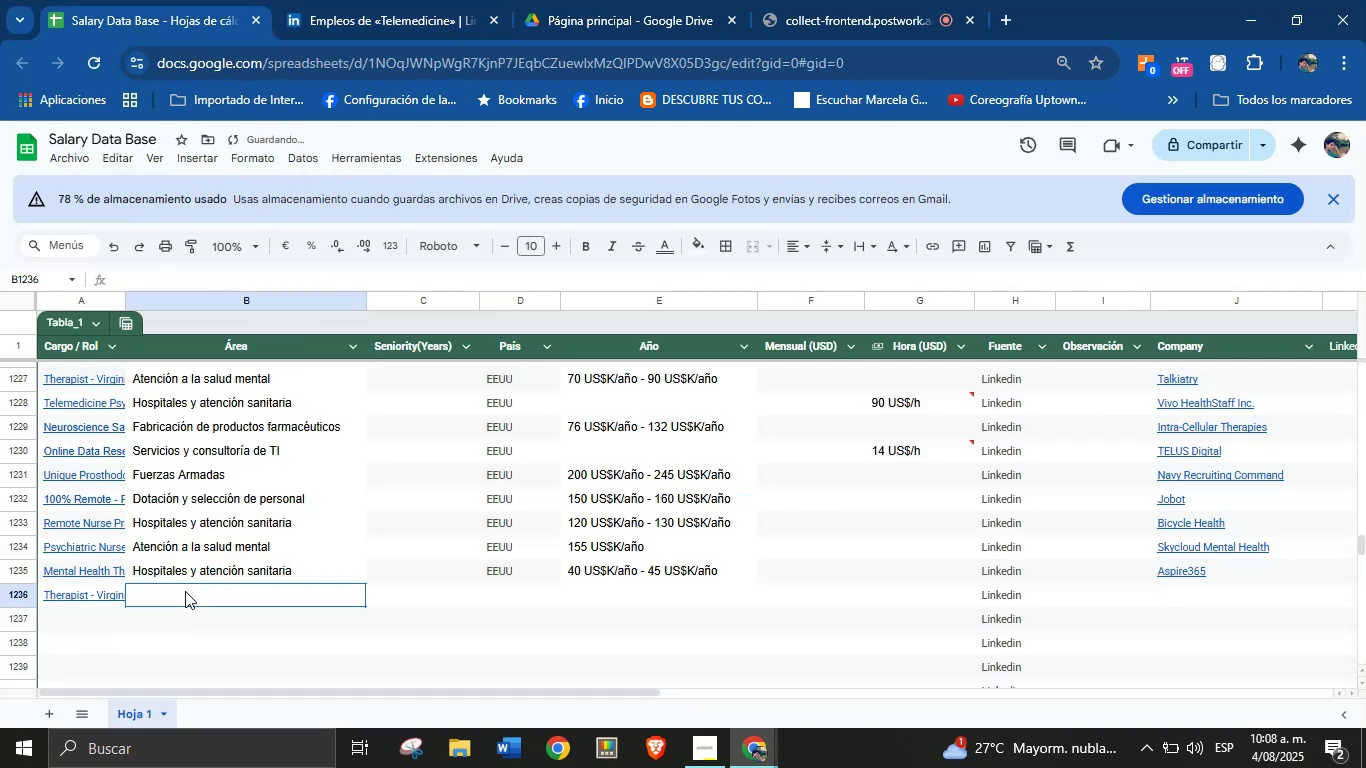 
key(Meta+MetaLeft)
 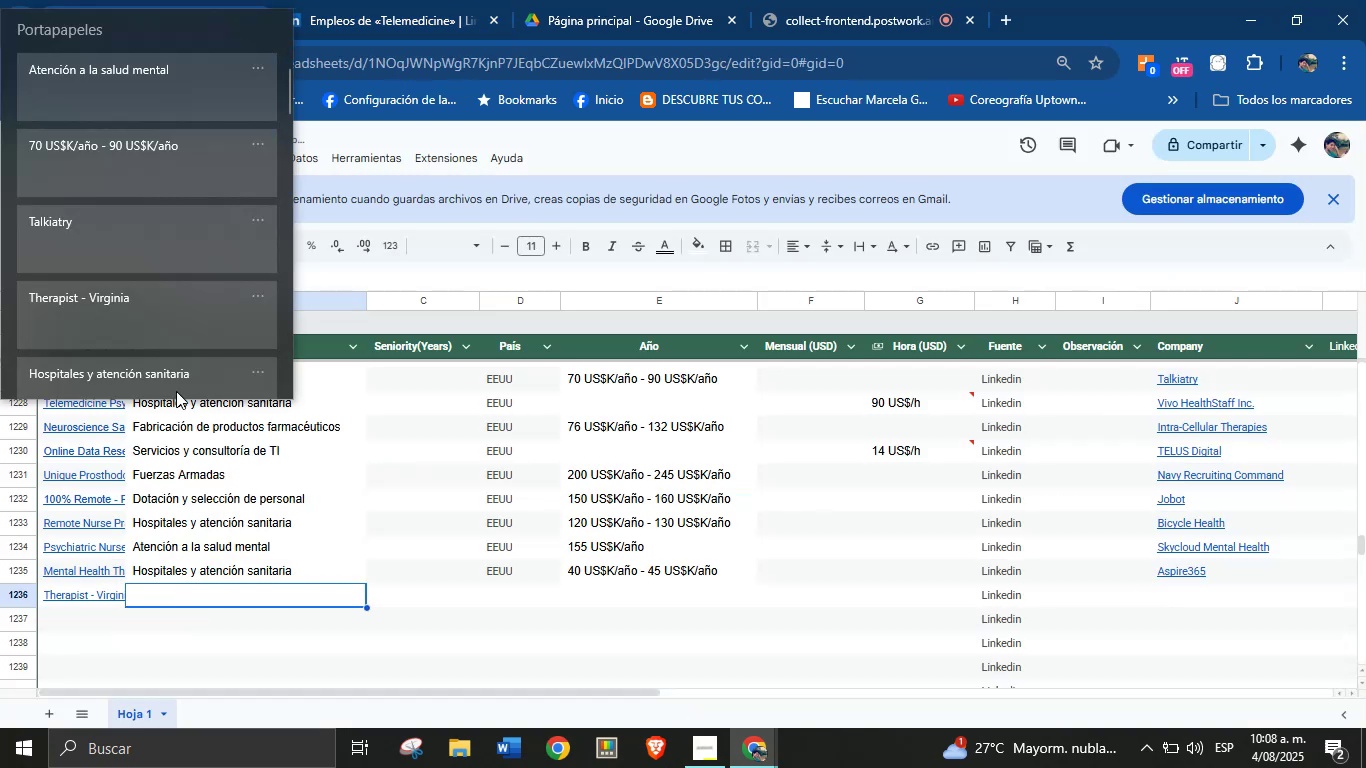 
key(Meta+MetaLeft)
 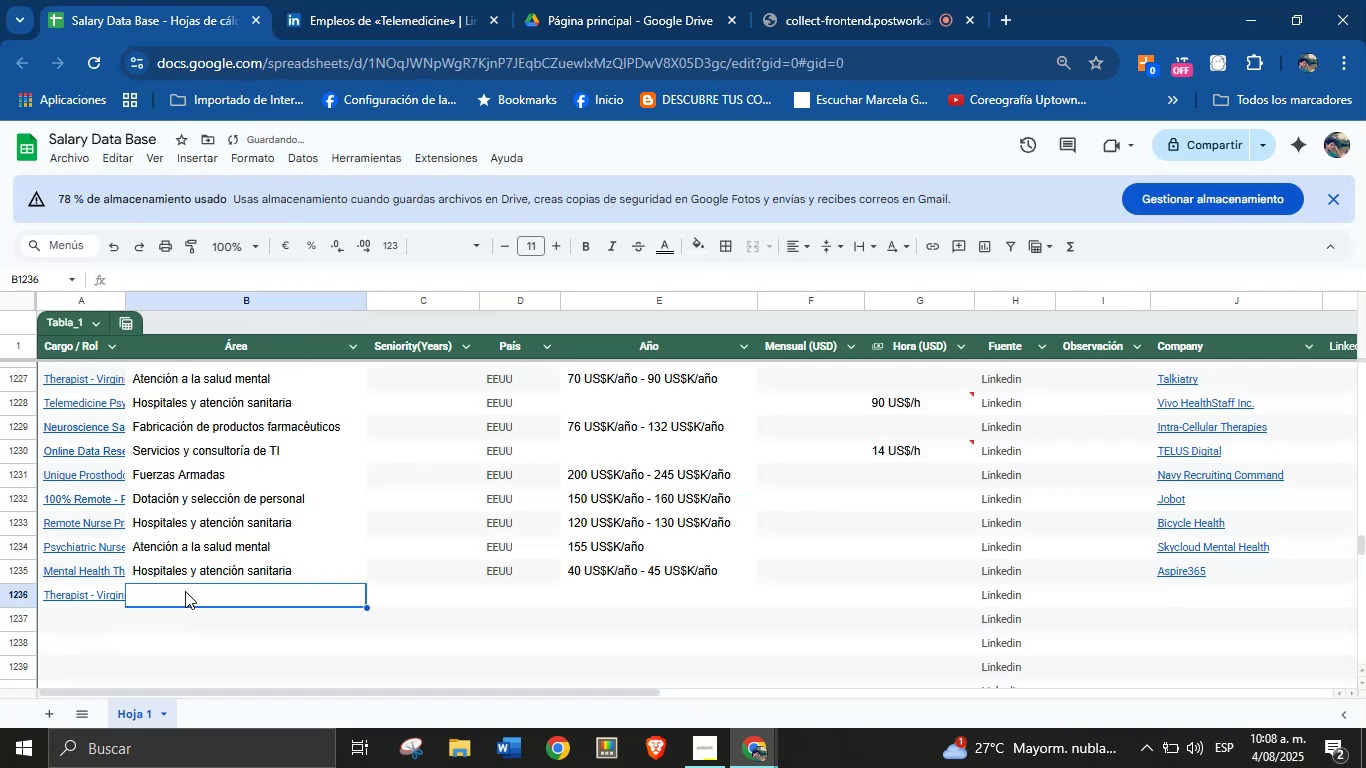 
key(Meta+V)
 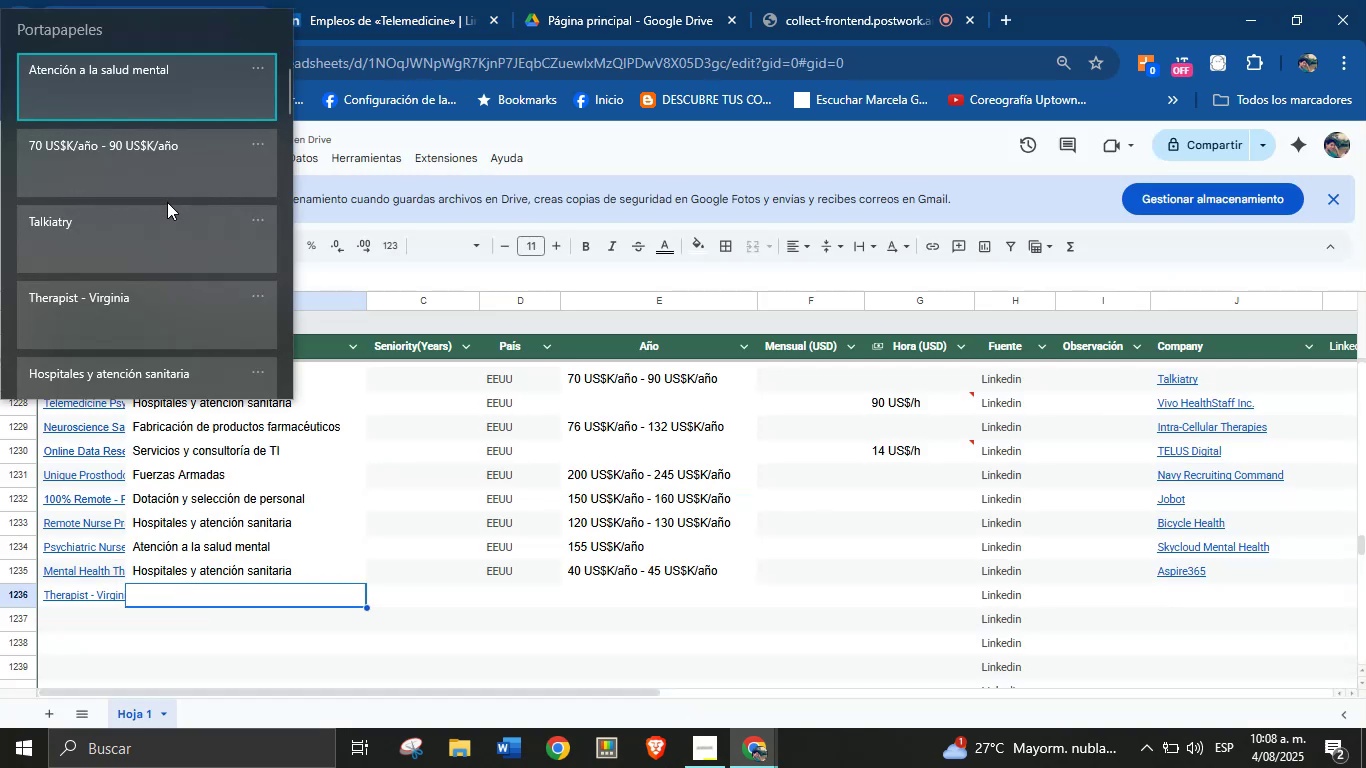 
left_click([168, 90])
 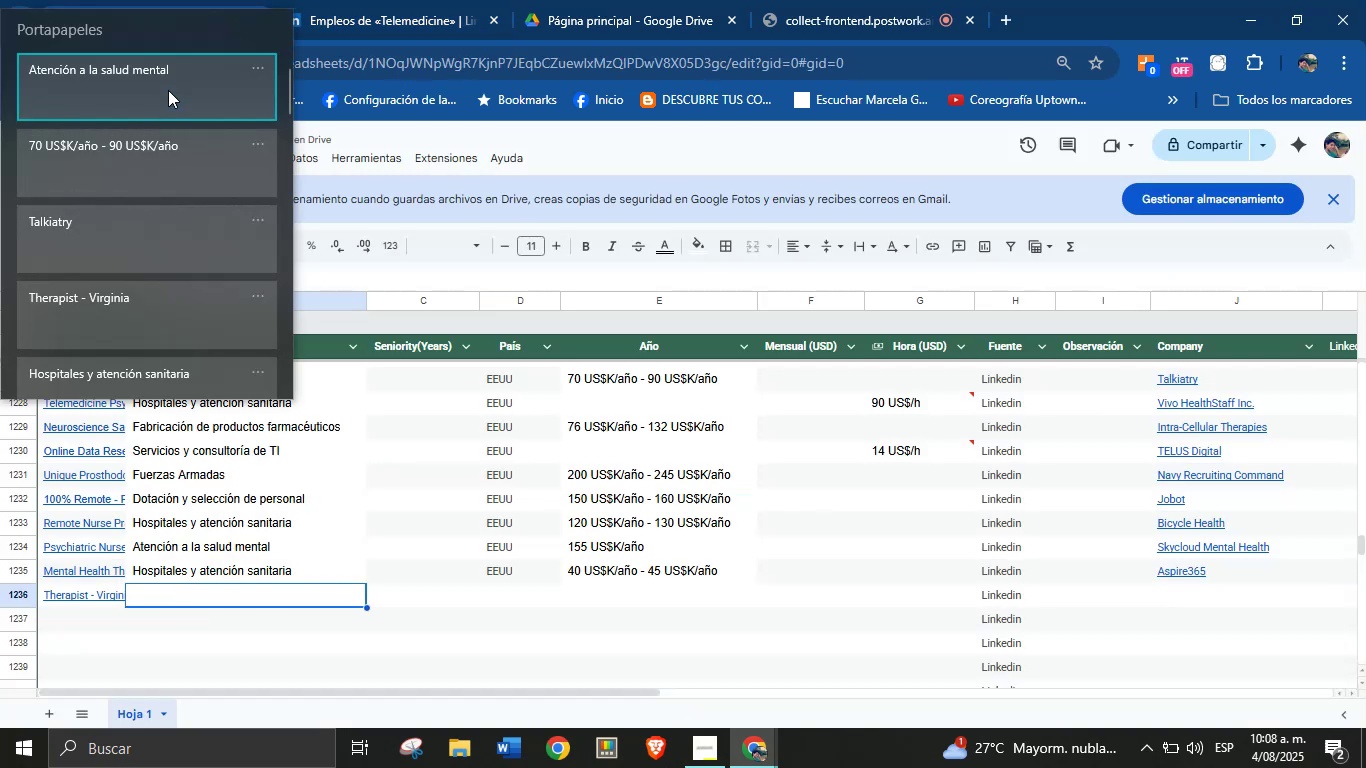 
key(Control+ControlLeft)
 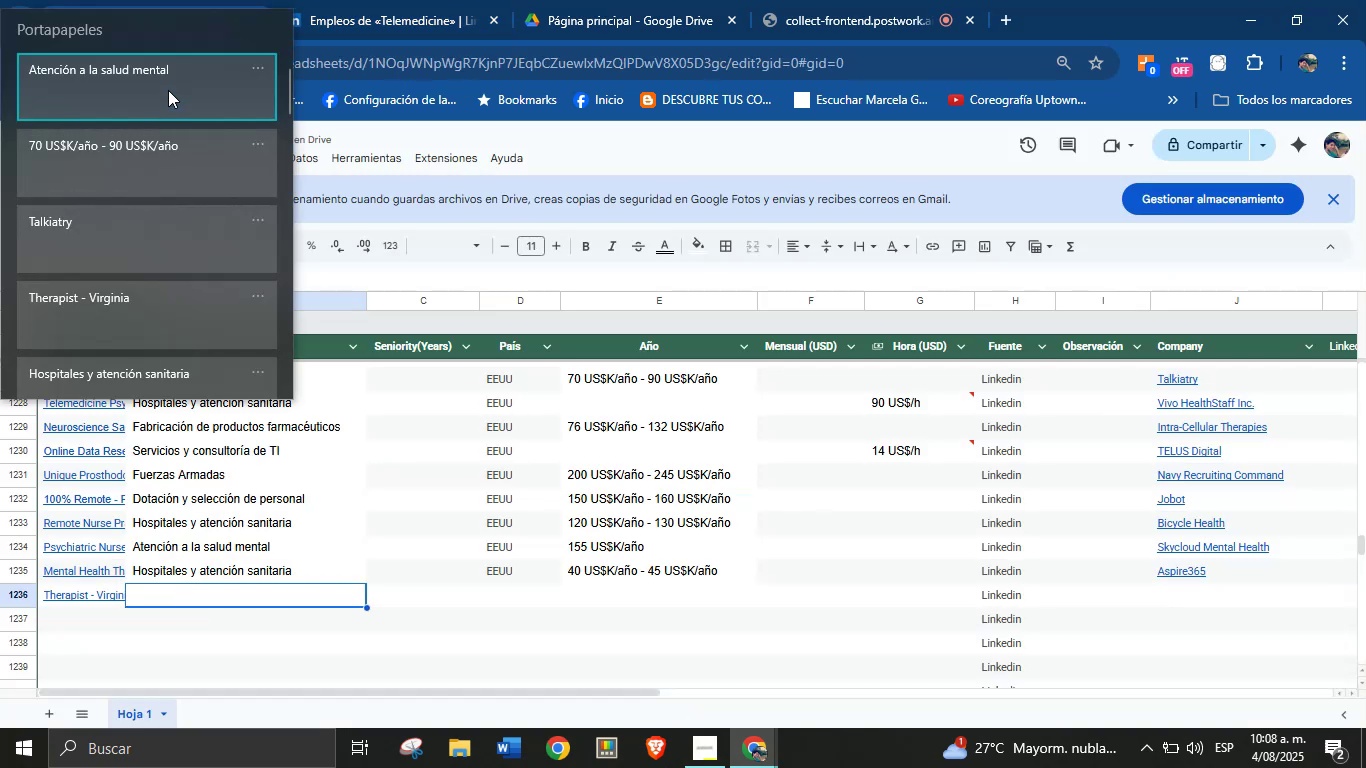 
key(Control+V)
 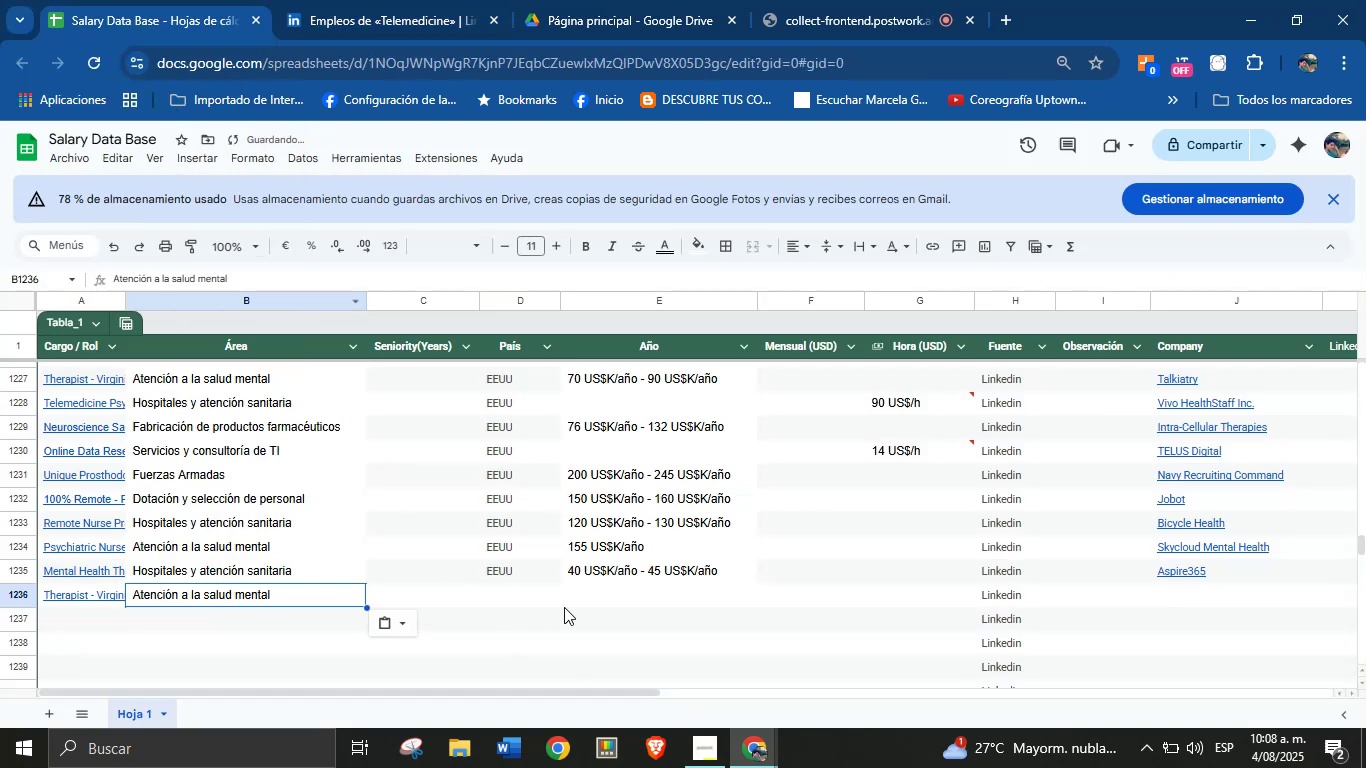 
left_click([627, 588])
 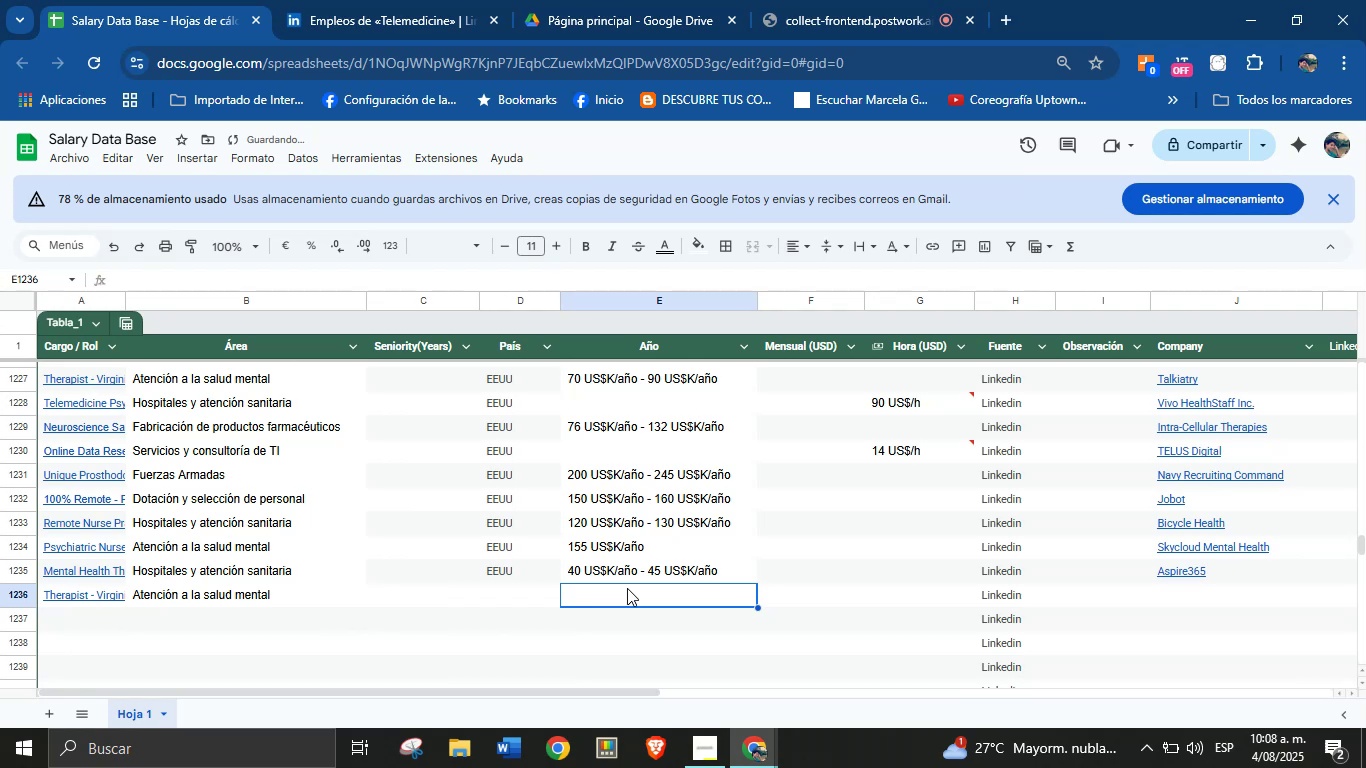 
key(Meta+MetaLeft)
 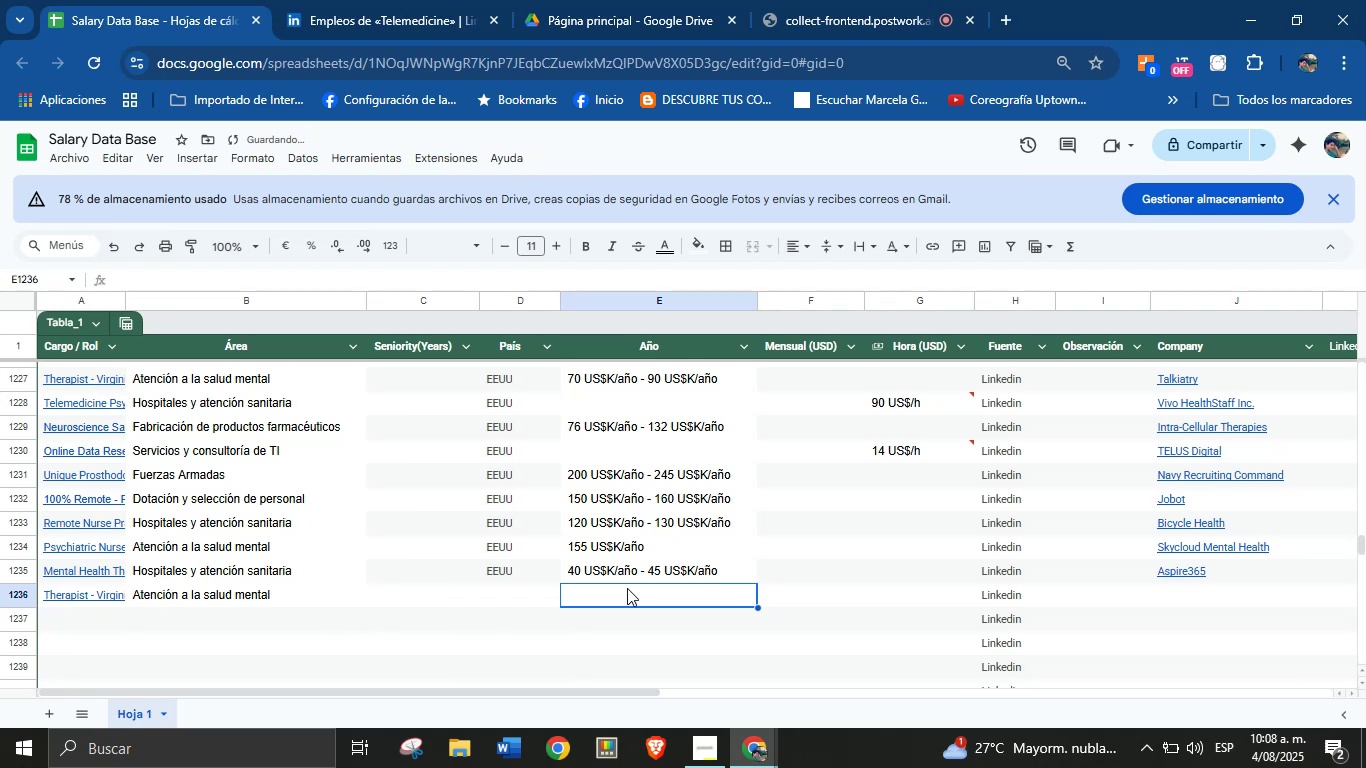 
key(Meta+MetaLeft)
 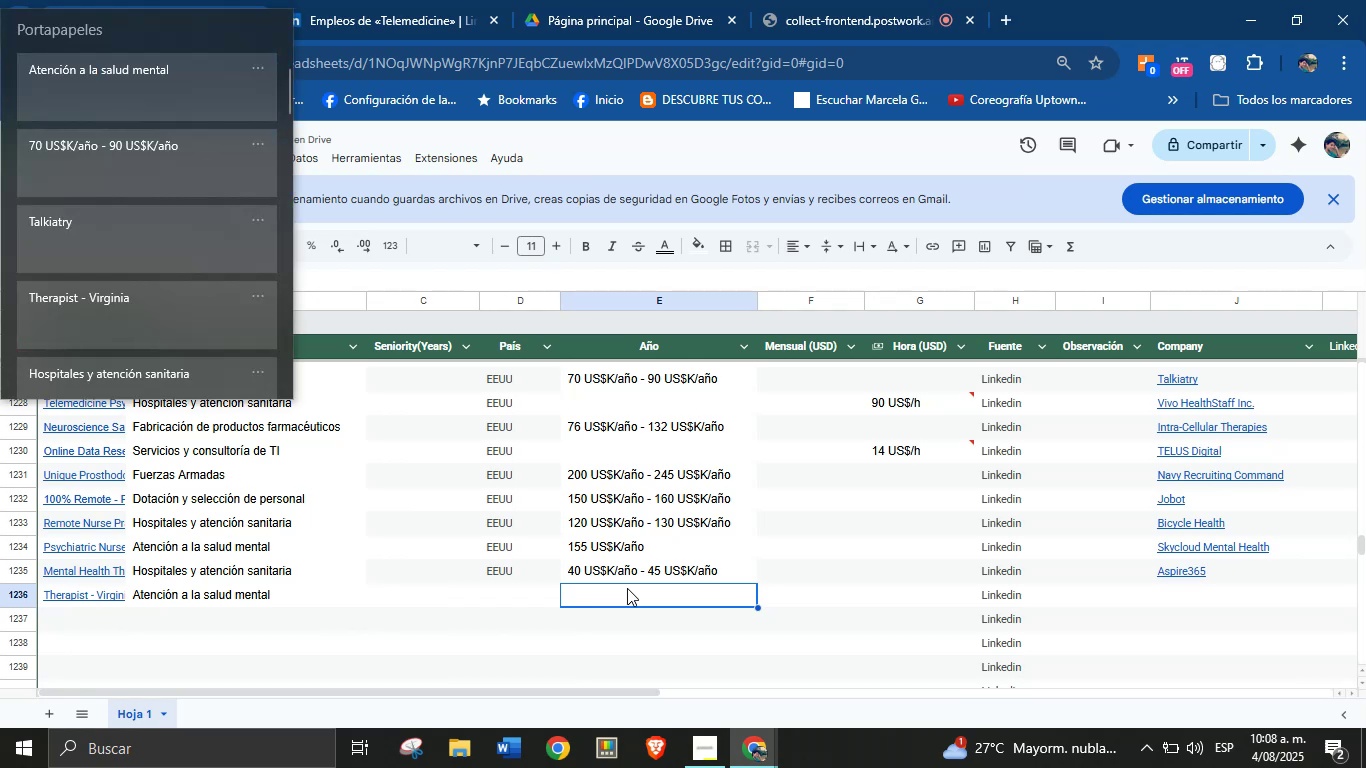 
key(Meta+V)
 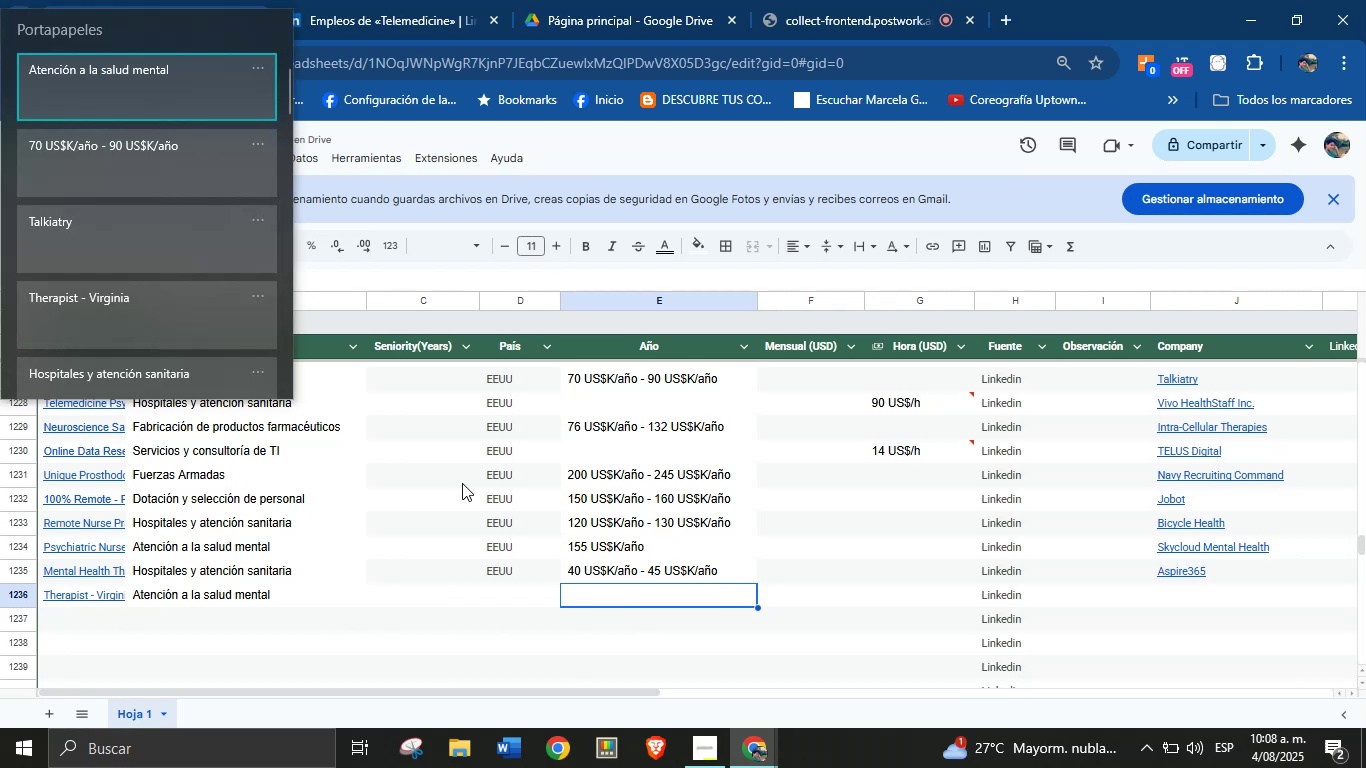 
left_click([146, 142])
 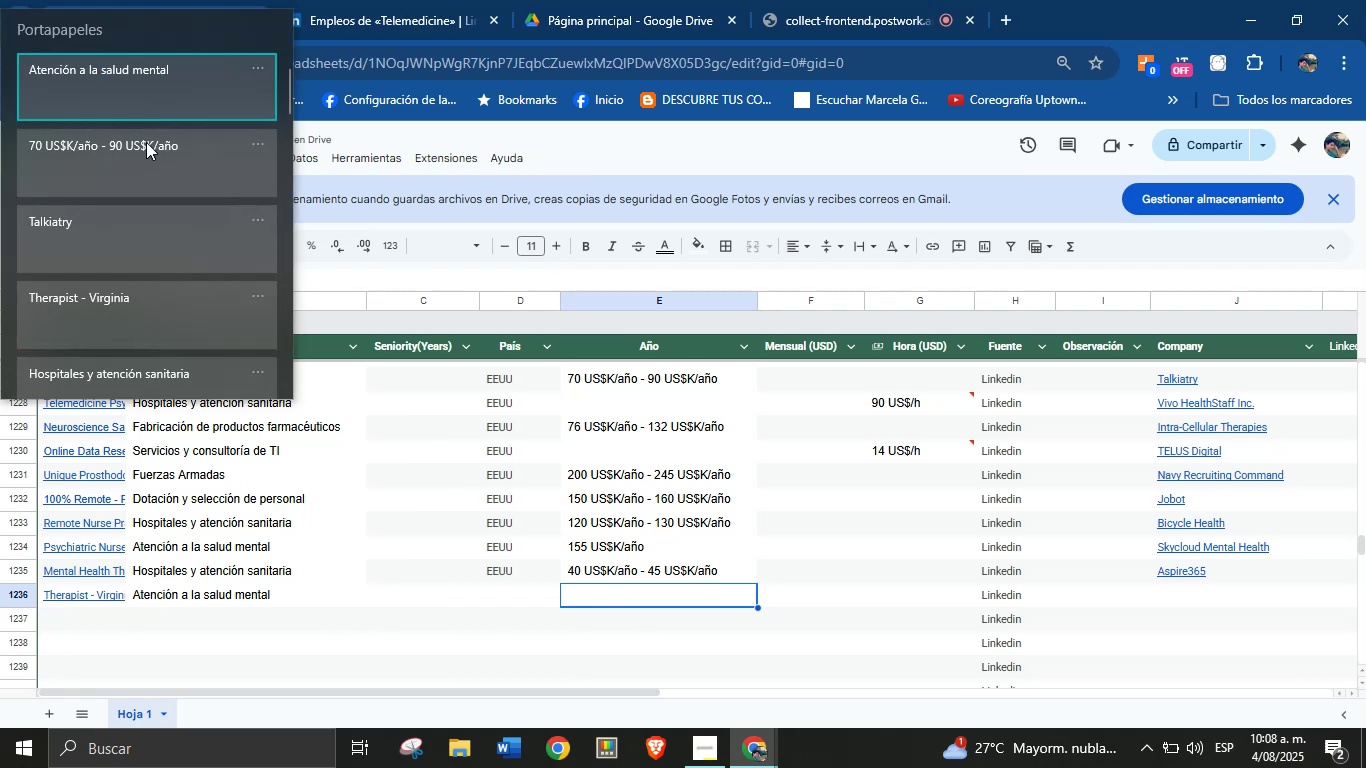 
key(Control+ControlLeft)
 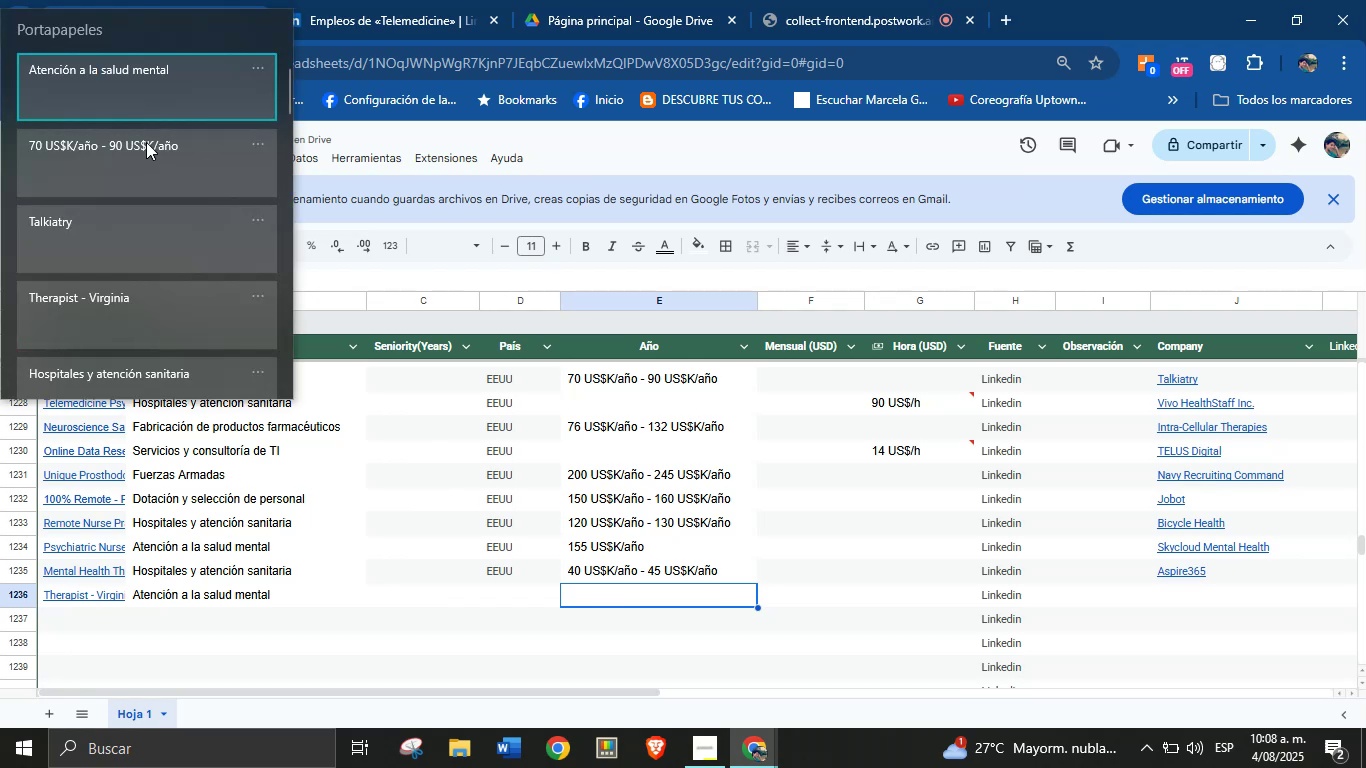 
key(Control+V)
 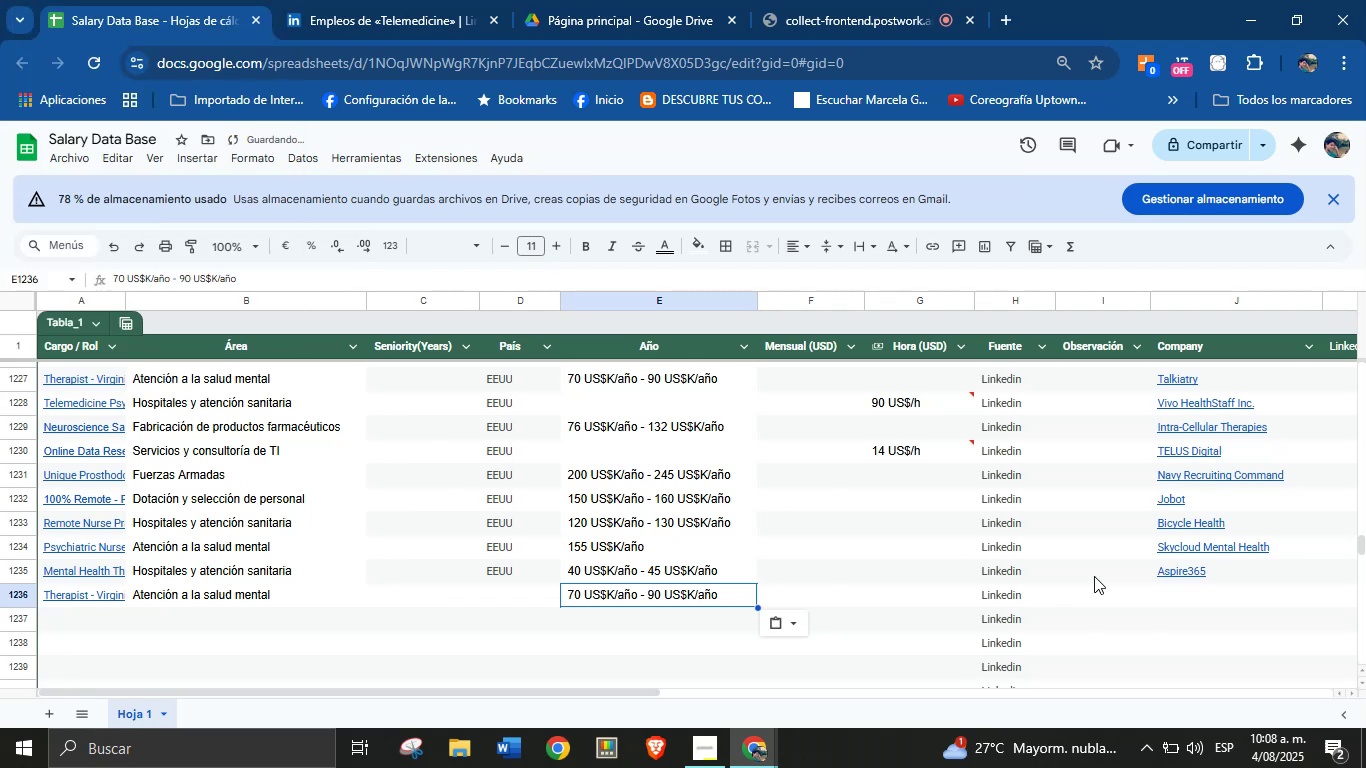 
left_click([1180, 592])
 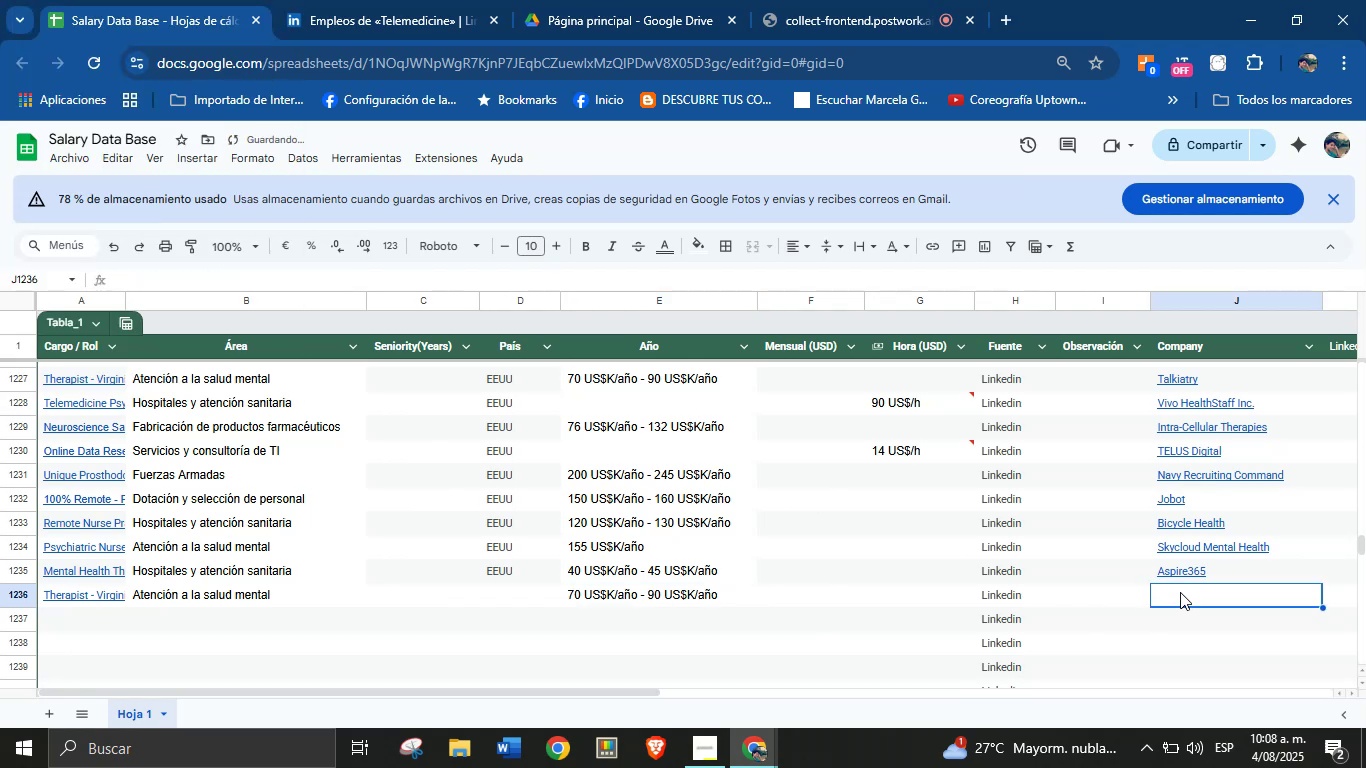 
key(Meta+MetaLeft)
 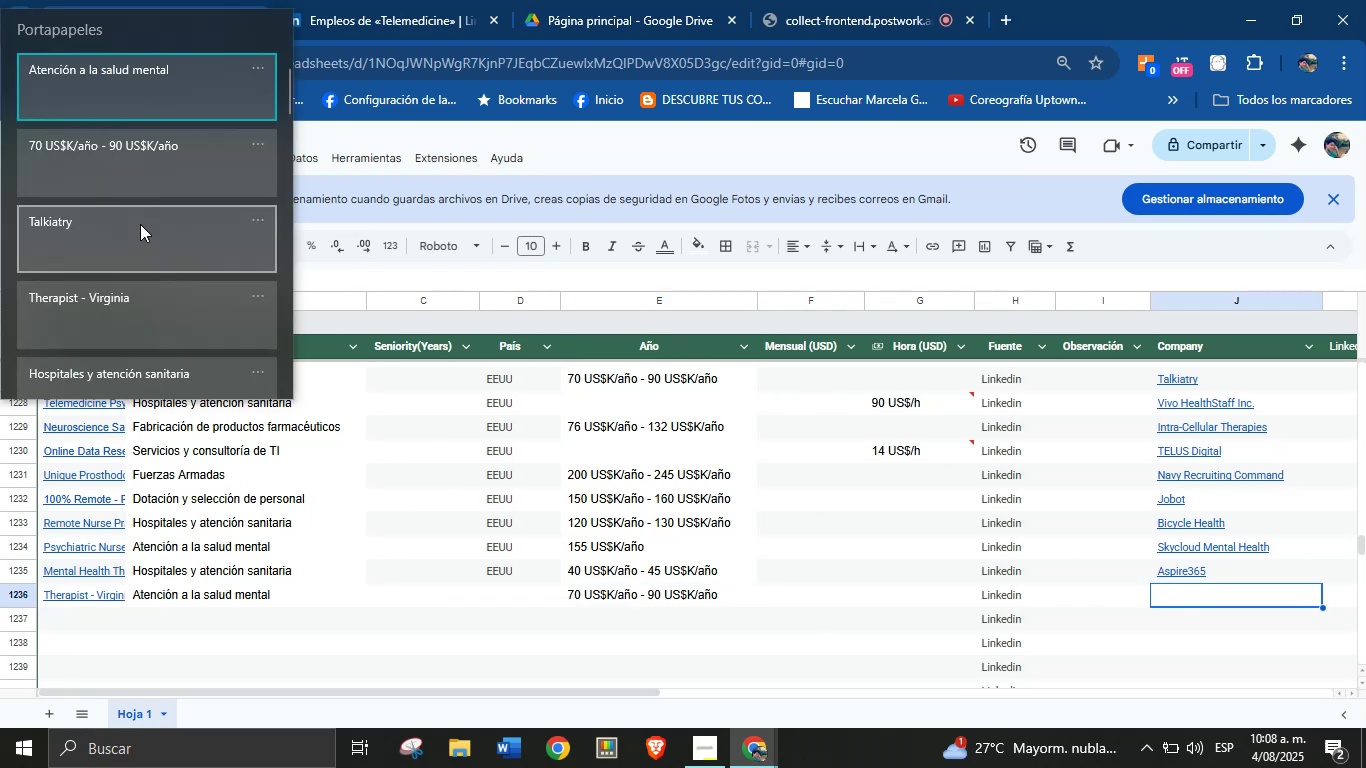 
key(Meta+MetaLeft)
 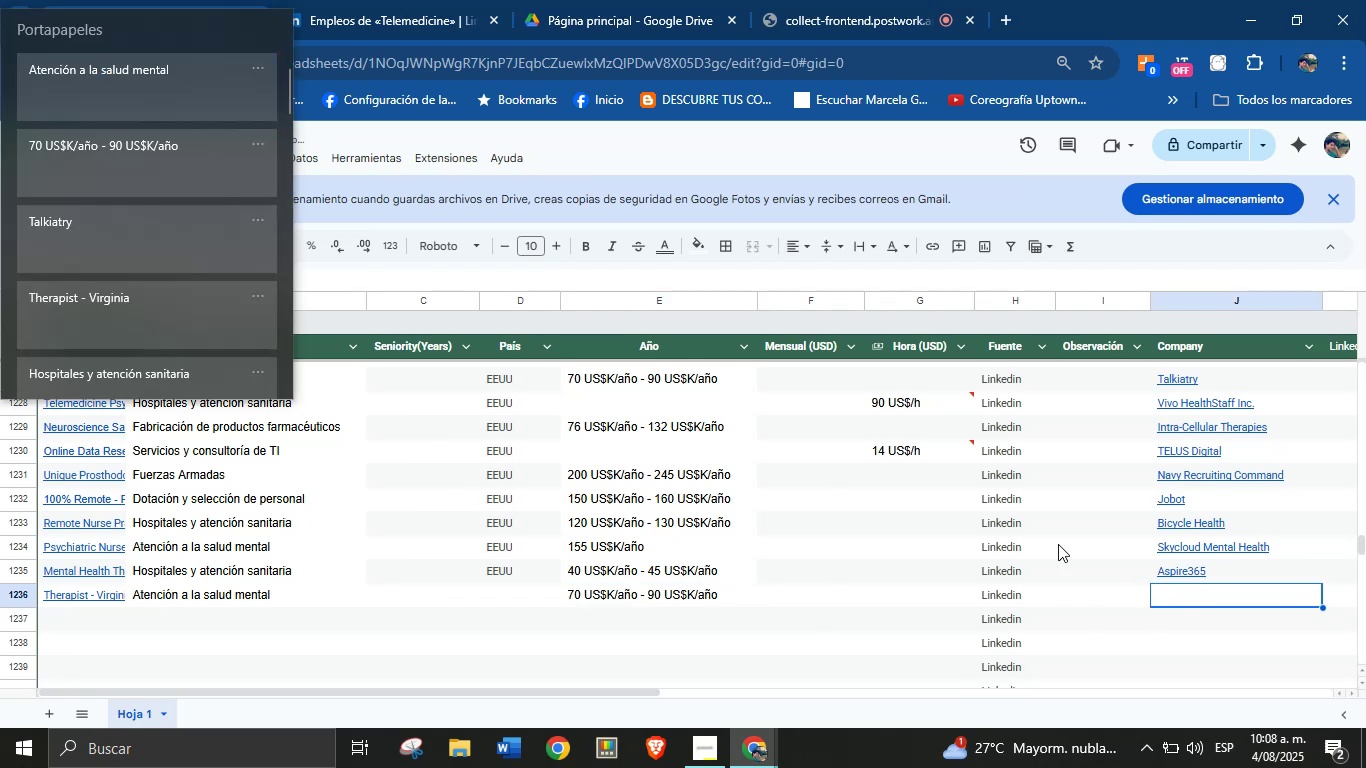 
key(Meta+V)
 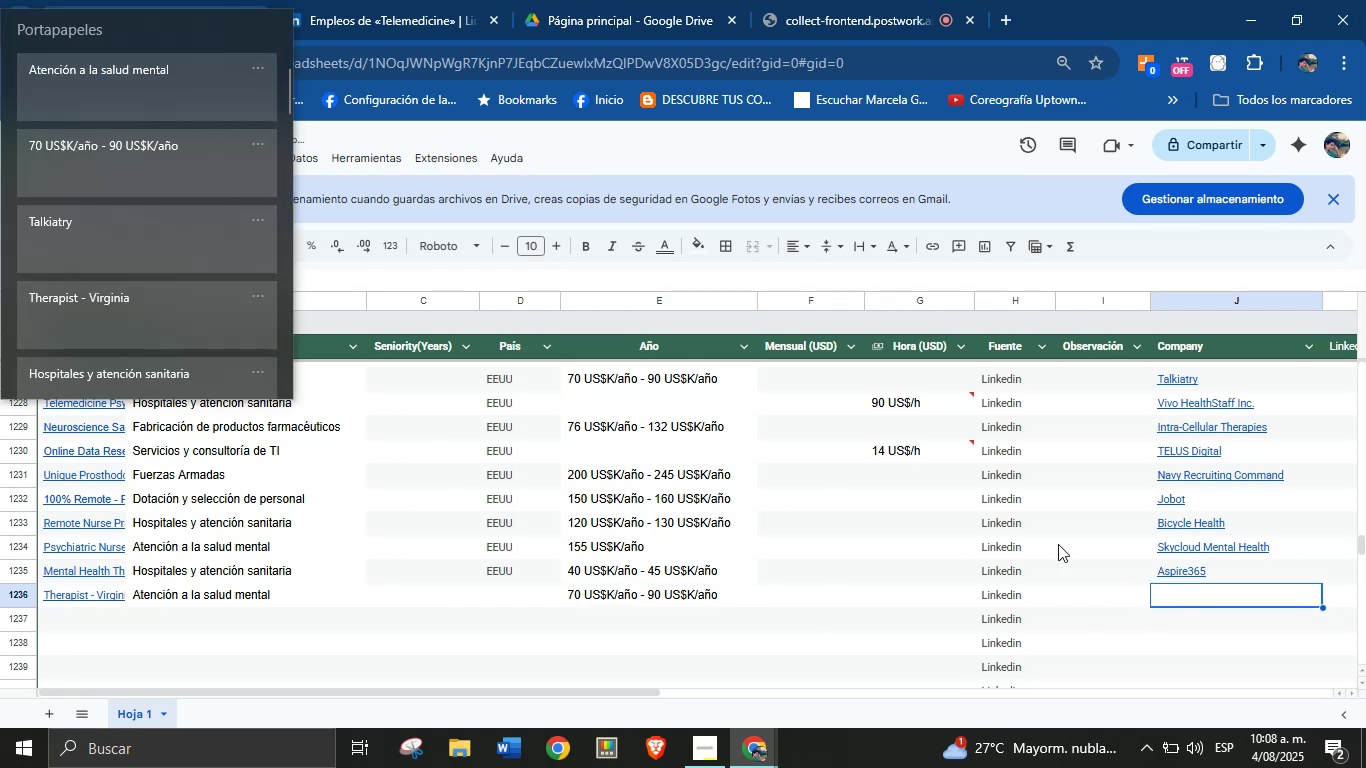 
wait(8.72)
 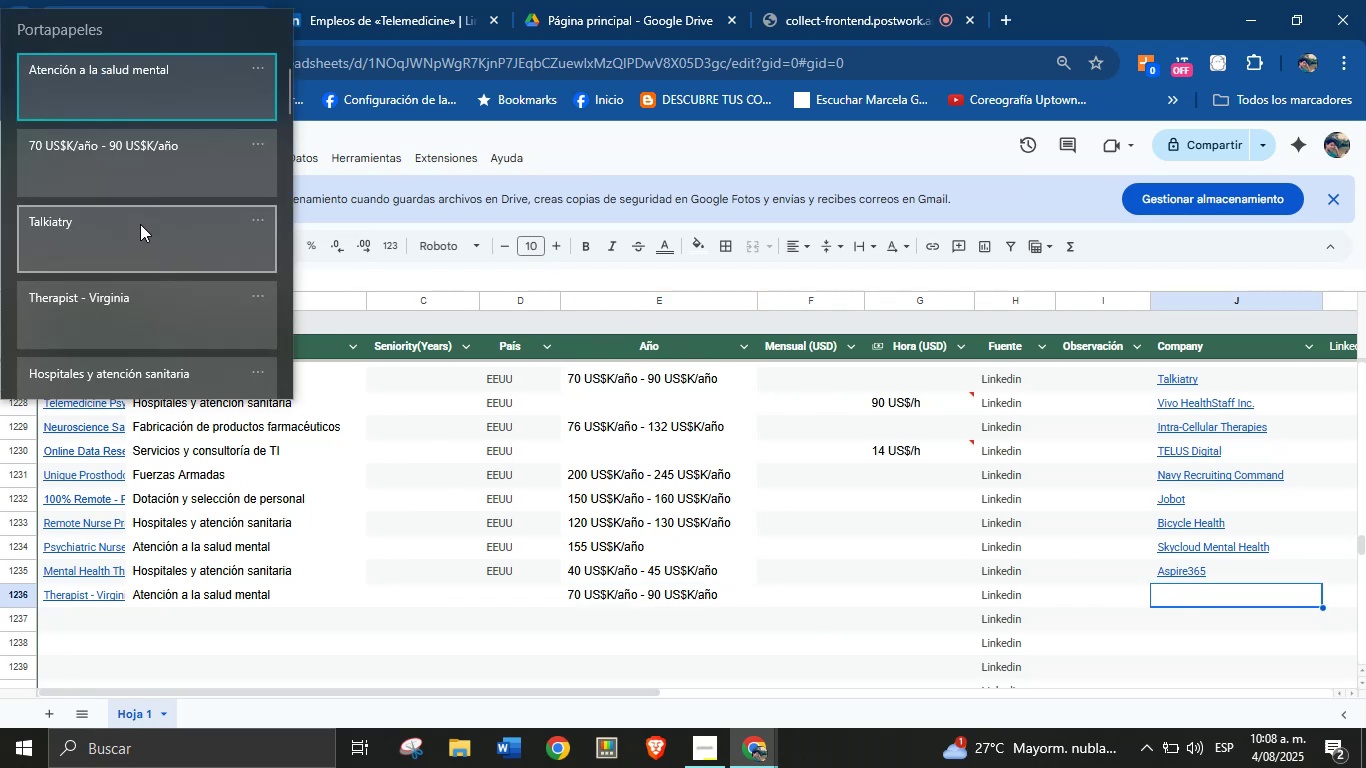 
left_click([109, 262])
 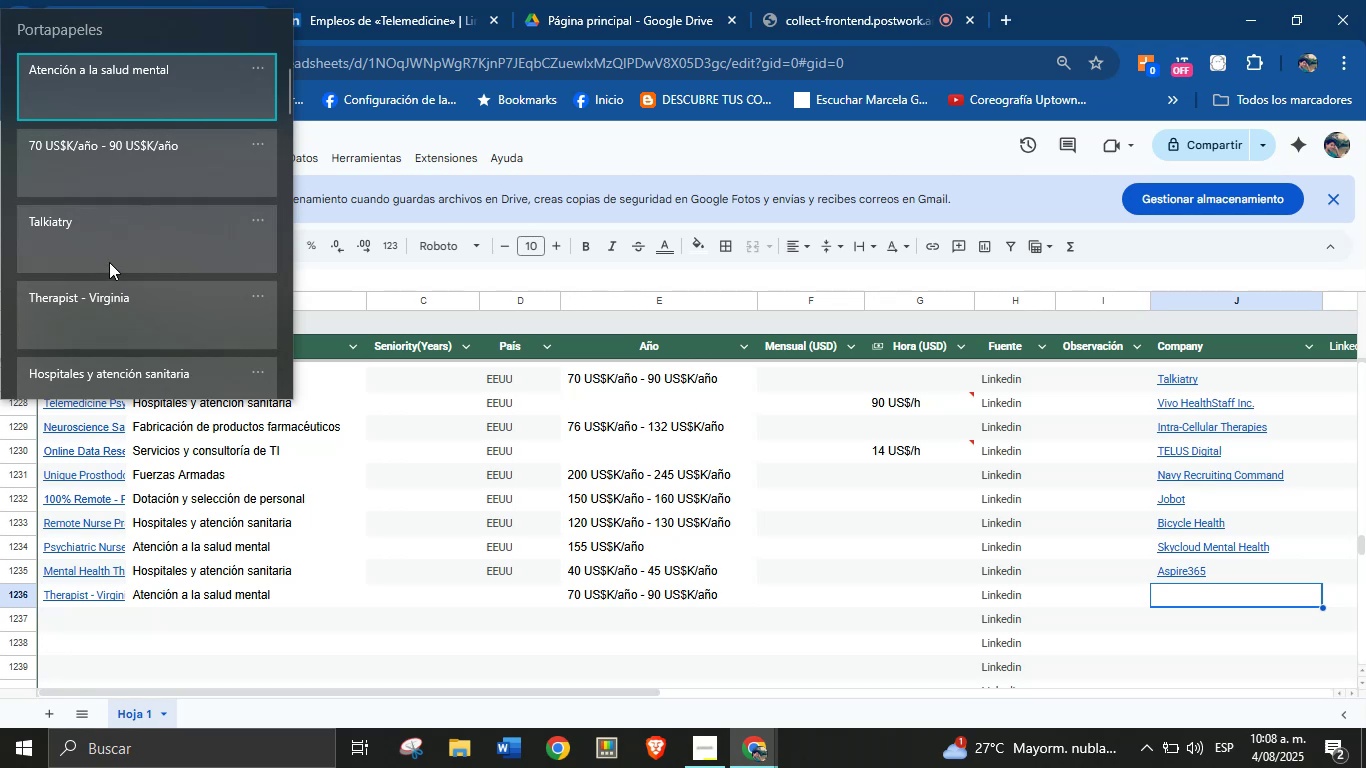 
key(Control+ControlLeft)
 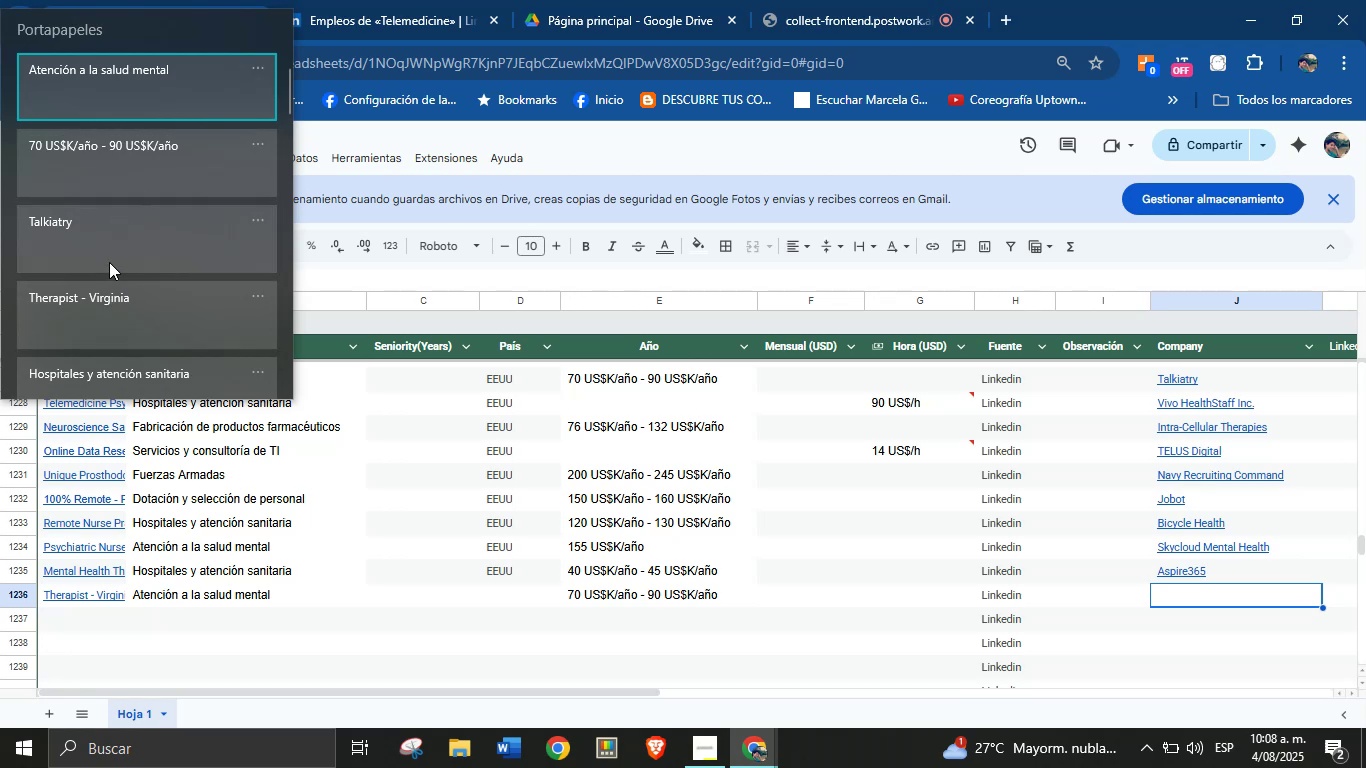 
key(Control+V)
 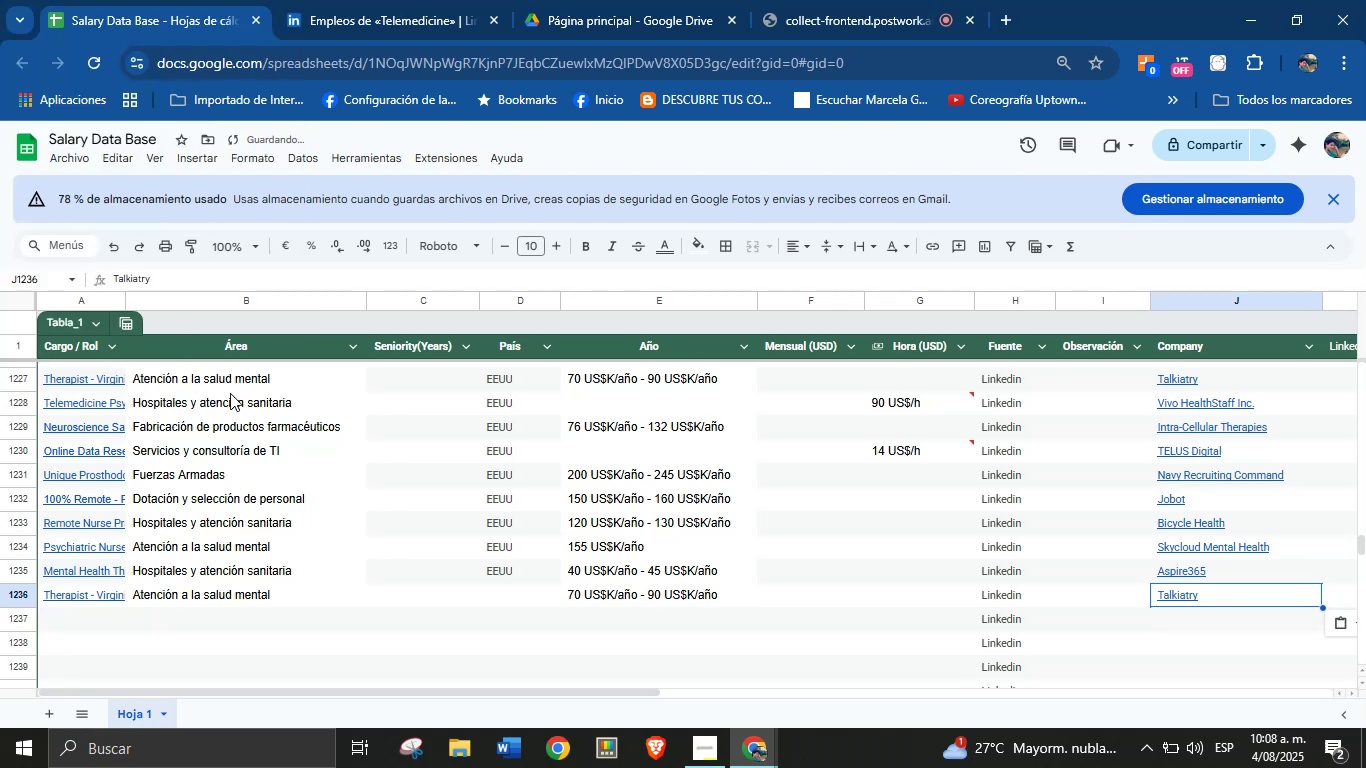 
scroll: coordinate [230, 398], scroll_direction: down, amount: 1.0
 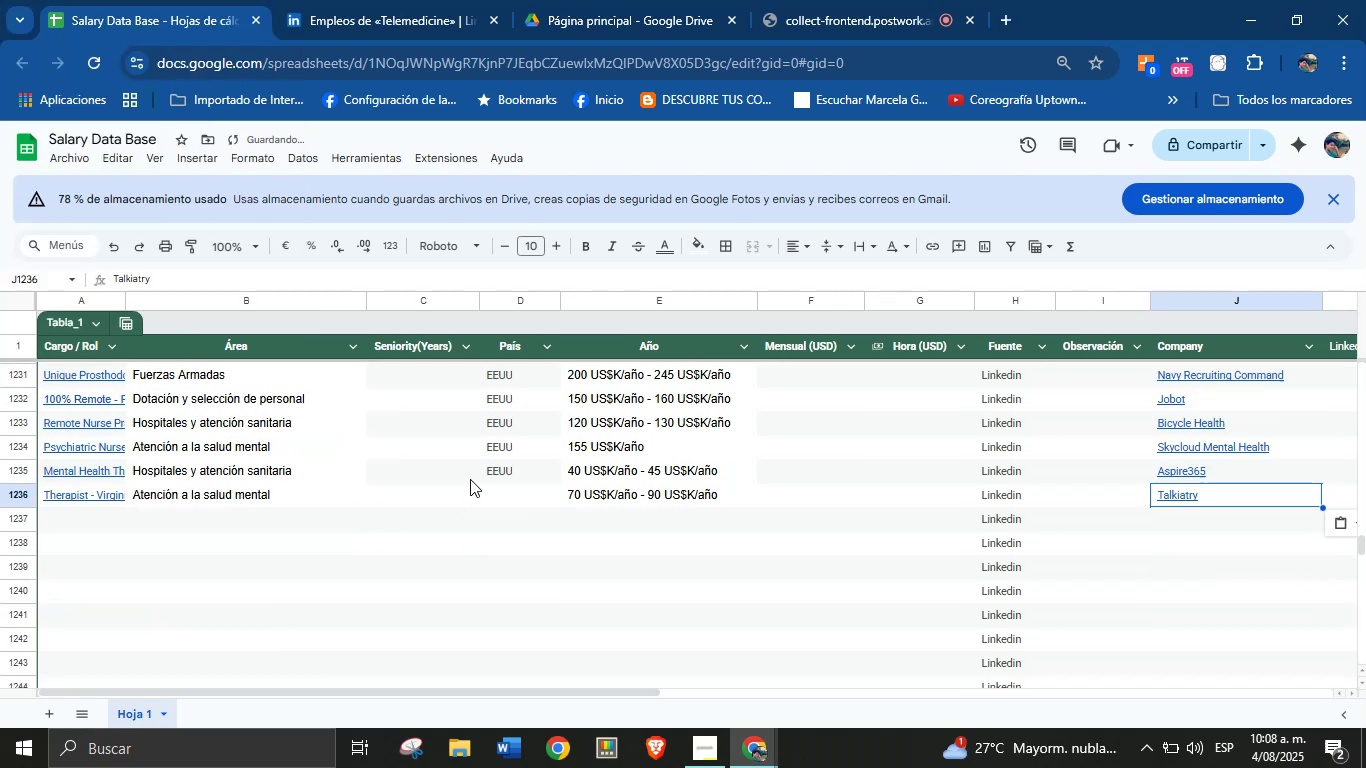 
left_click([496, 475])
 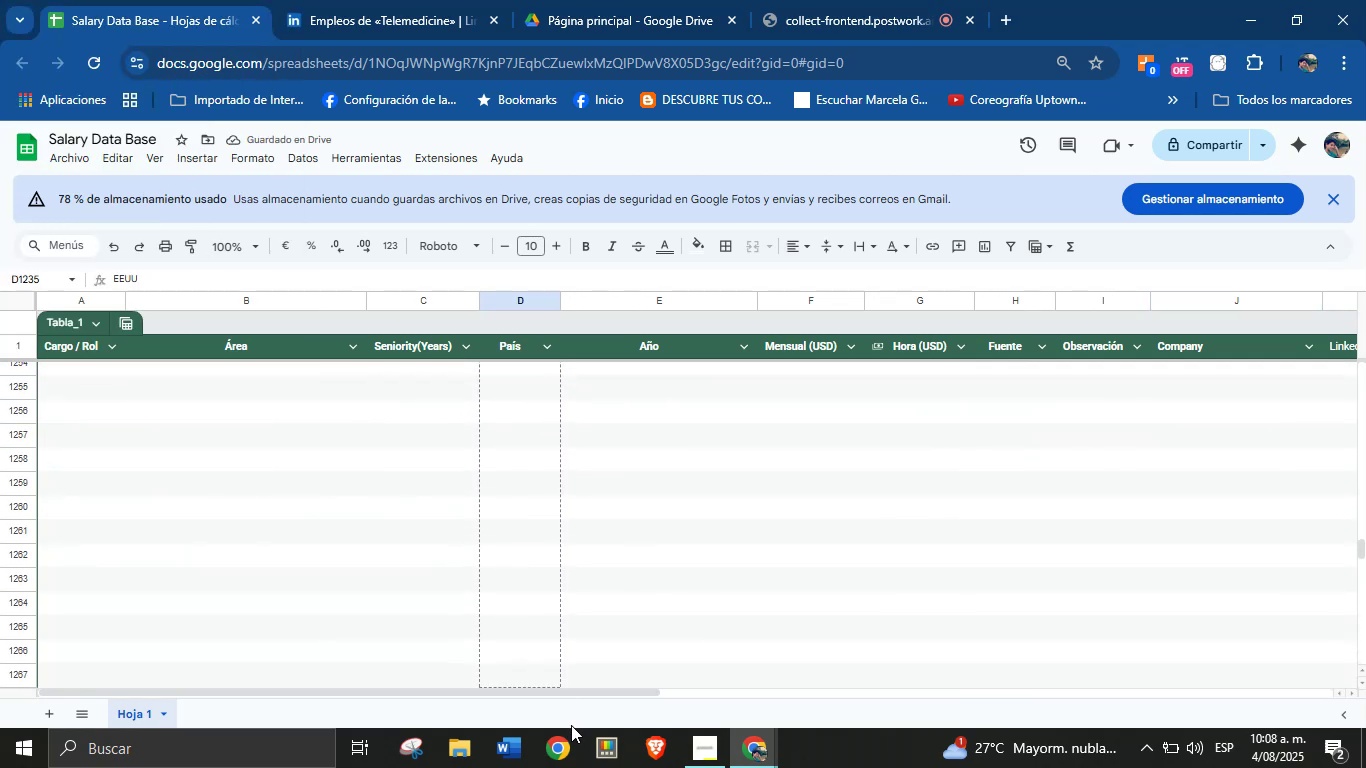 
scroll: coordinate [343, 534], scroll_direction: up, amount: 6.0
 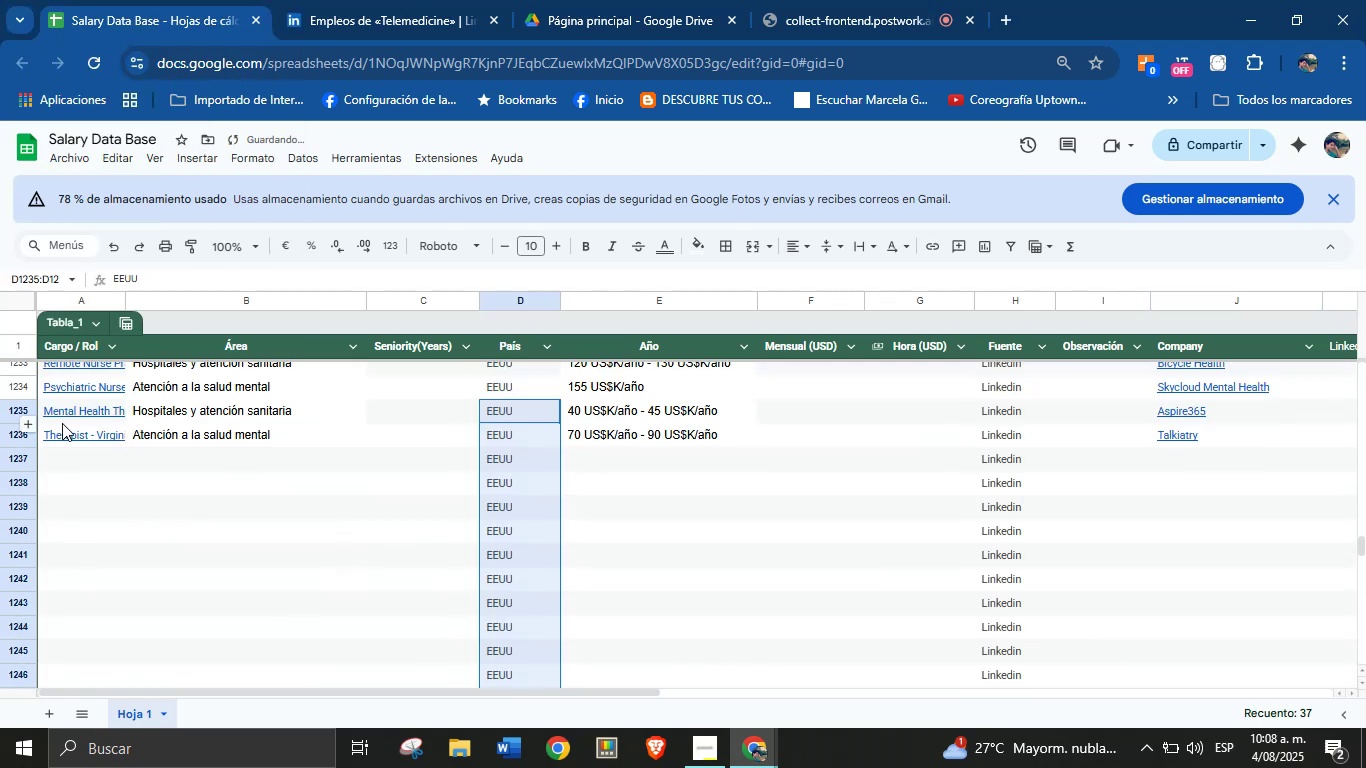 
left_click([97, 473])
 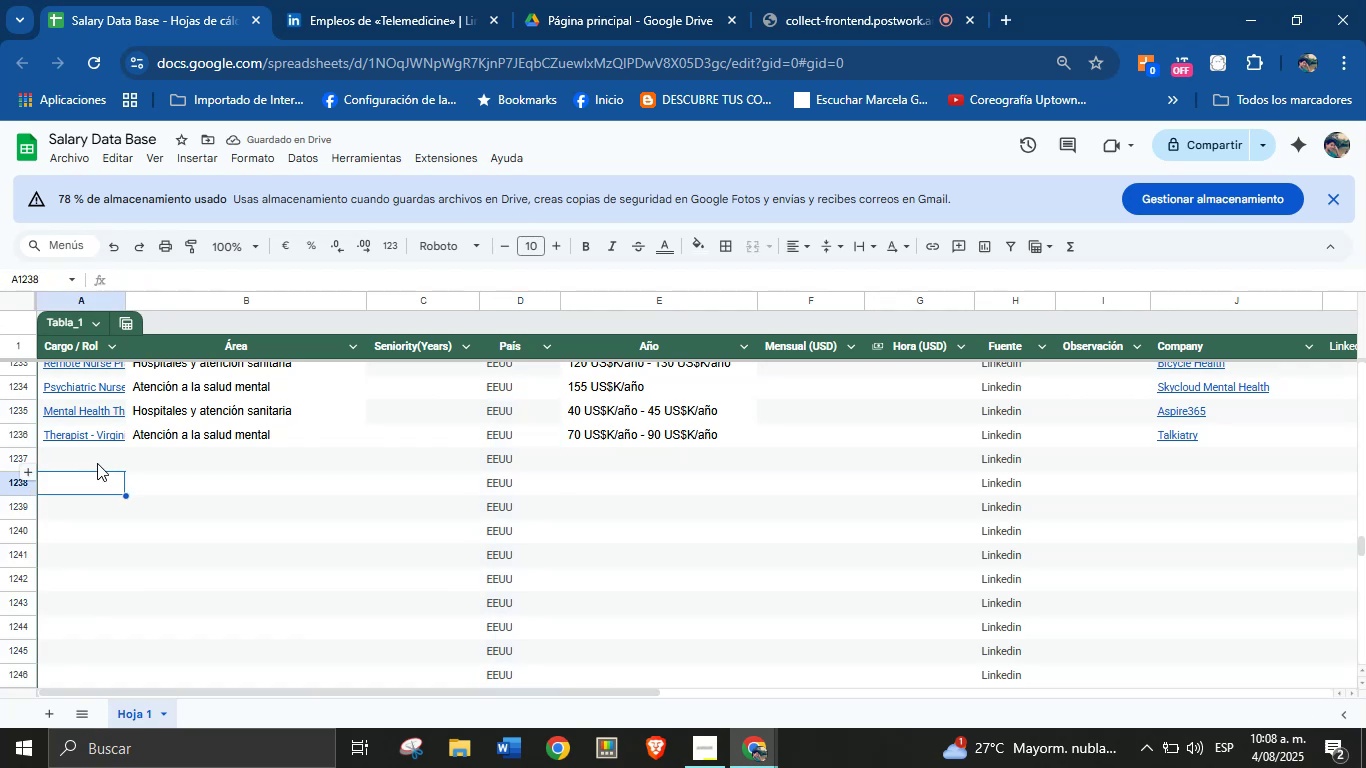 
left_click([97, 463])
 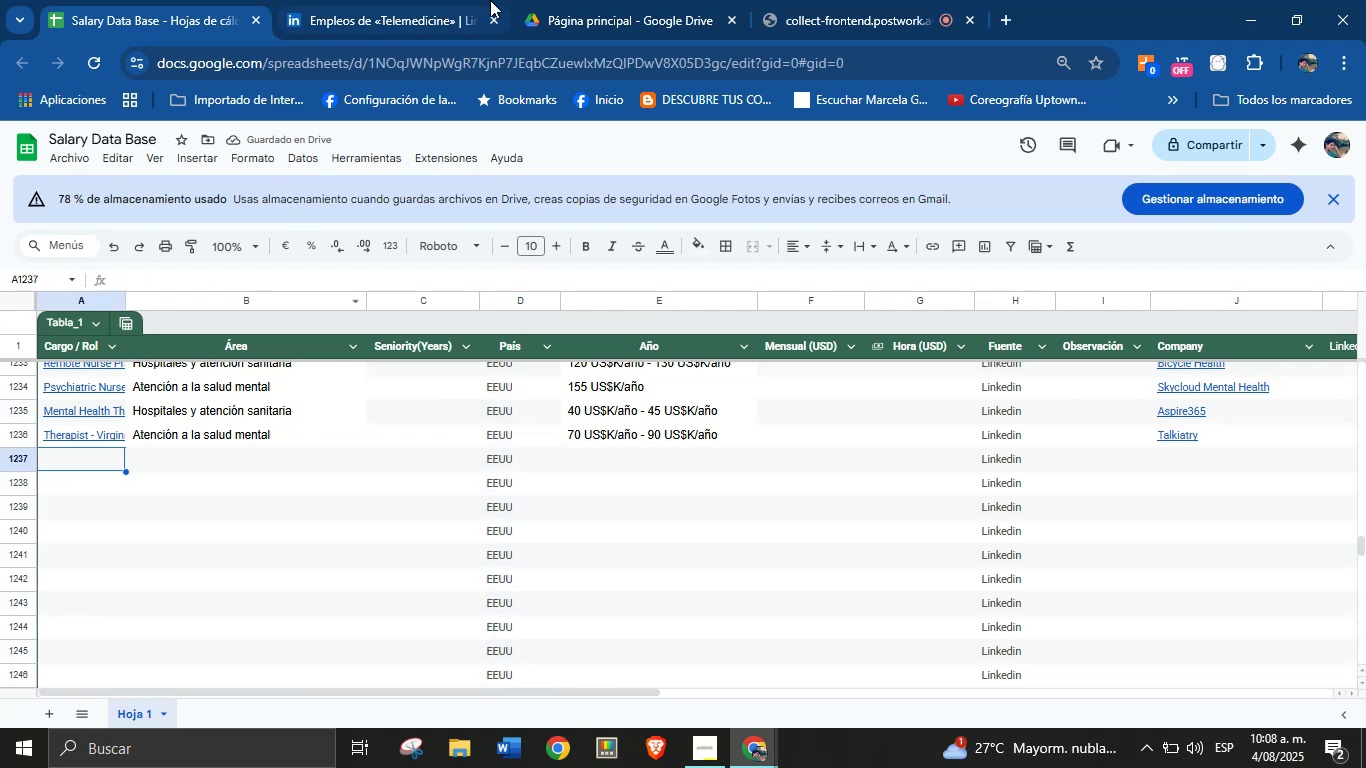 
left_click([412, 0])
 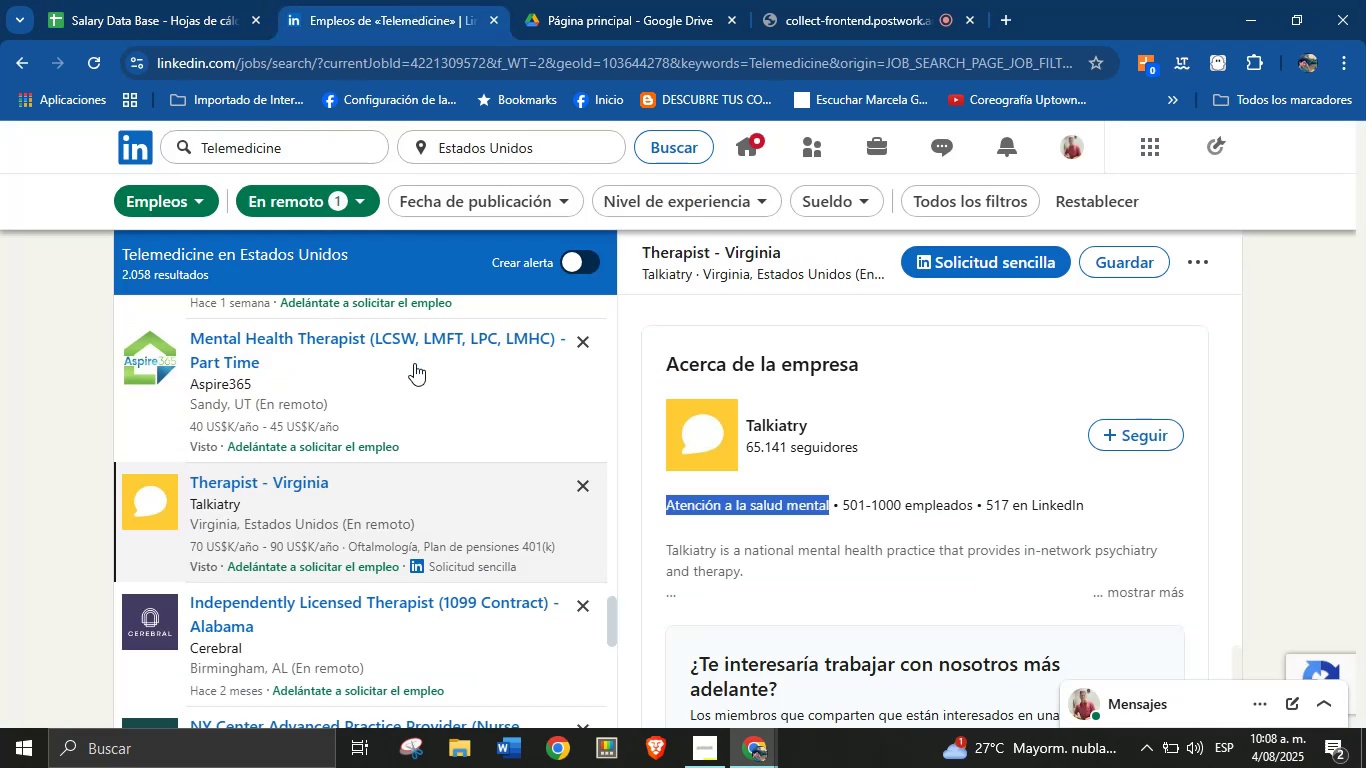 
scroll: coordinate [392, 482], scroll_direction: down, amount: 3.0
 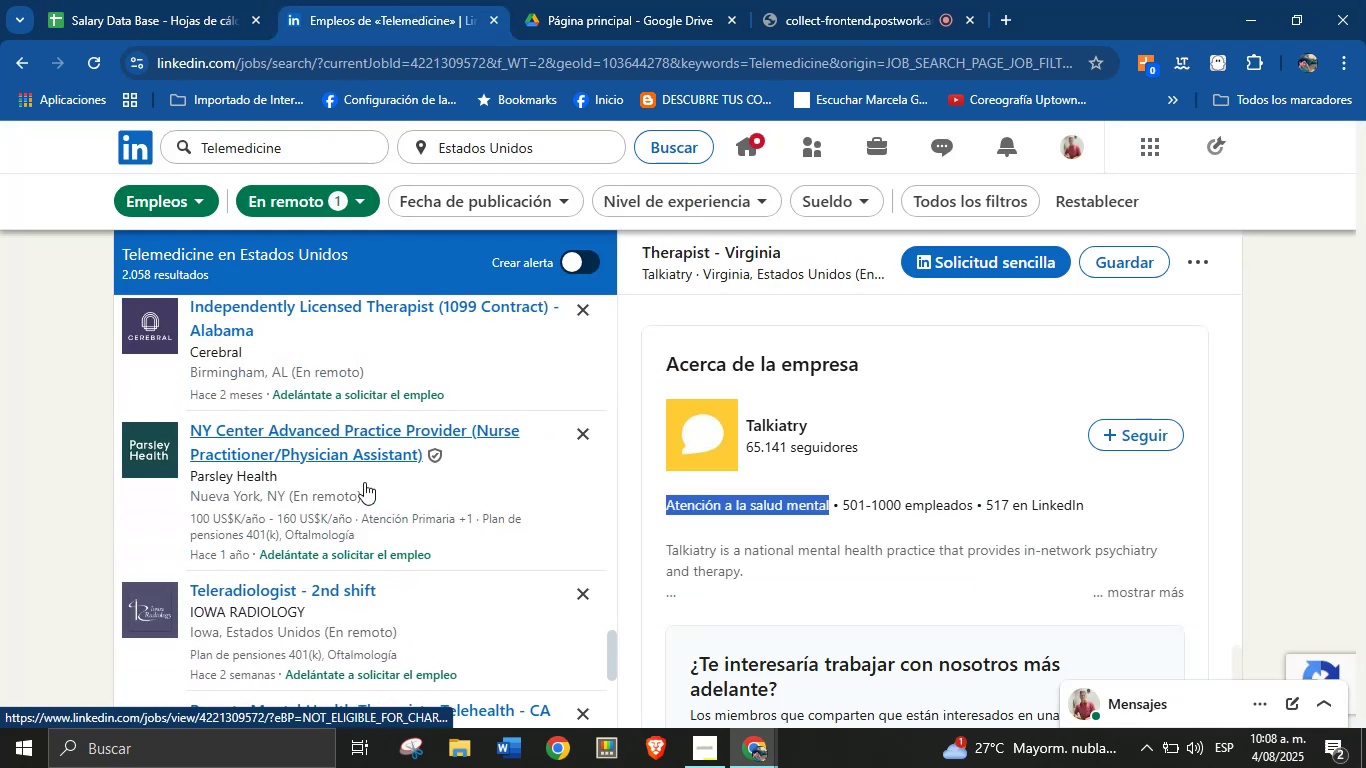 
left_click([358, 480])
 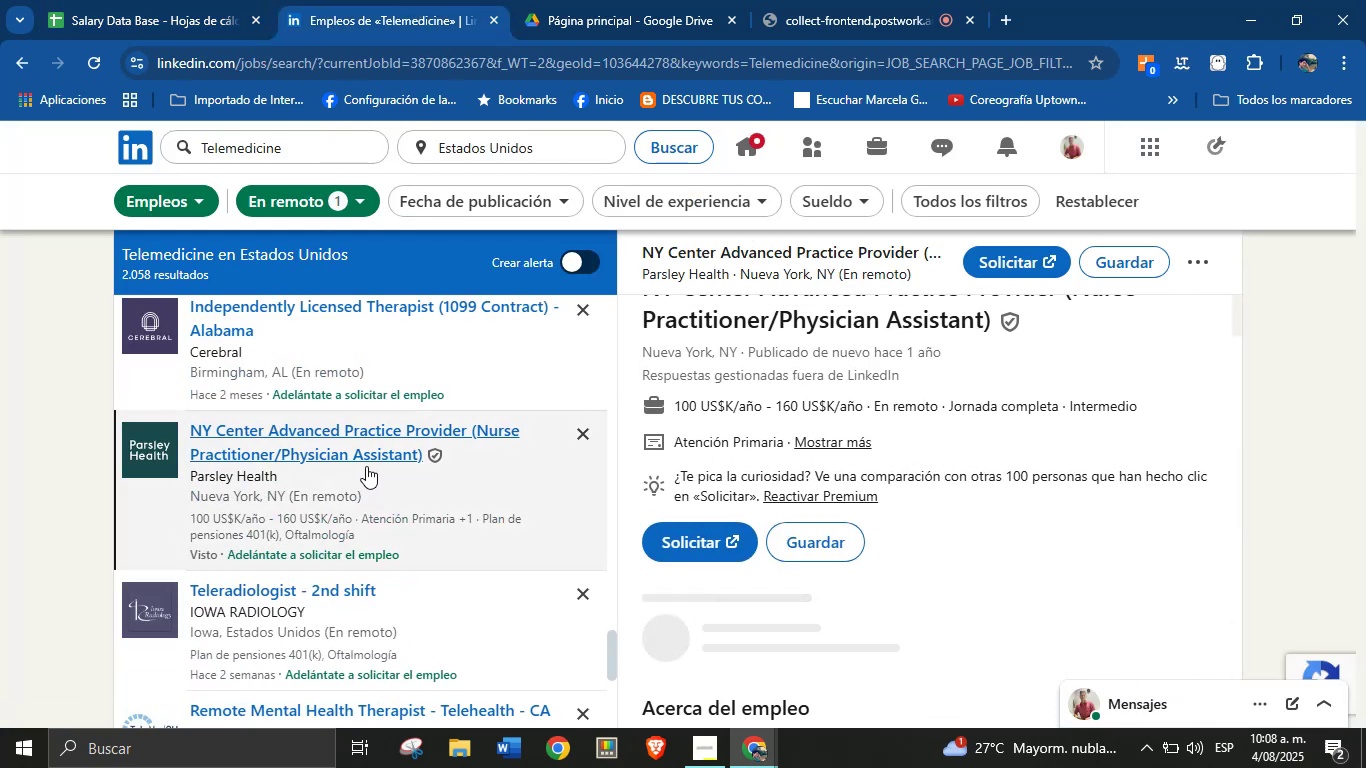 
wait(5.88)
 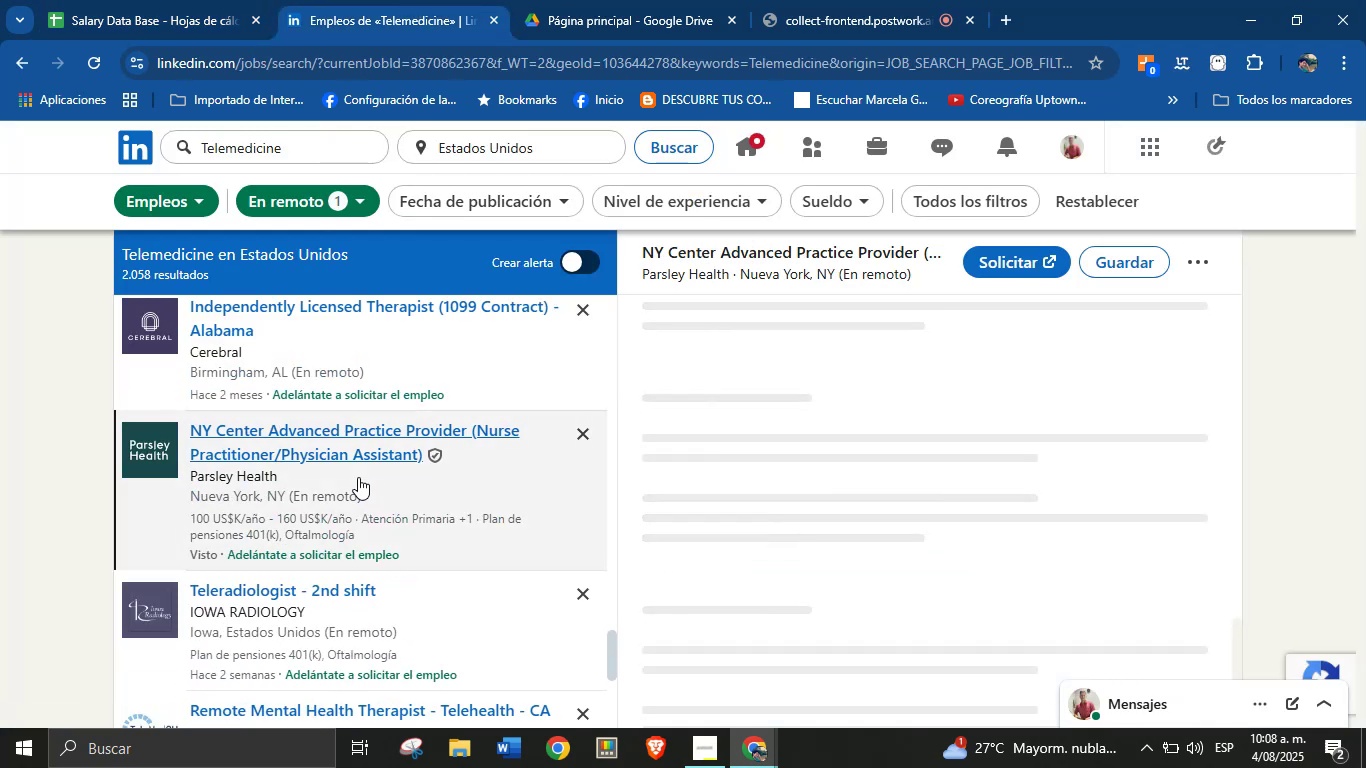 
scroll: coordinate [973, 402], scroll_direction: up, amount: 1.0
 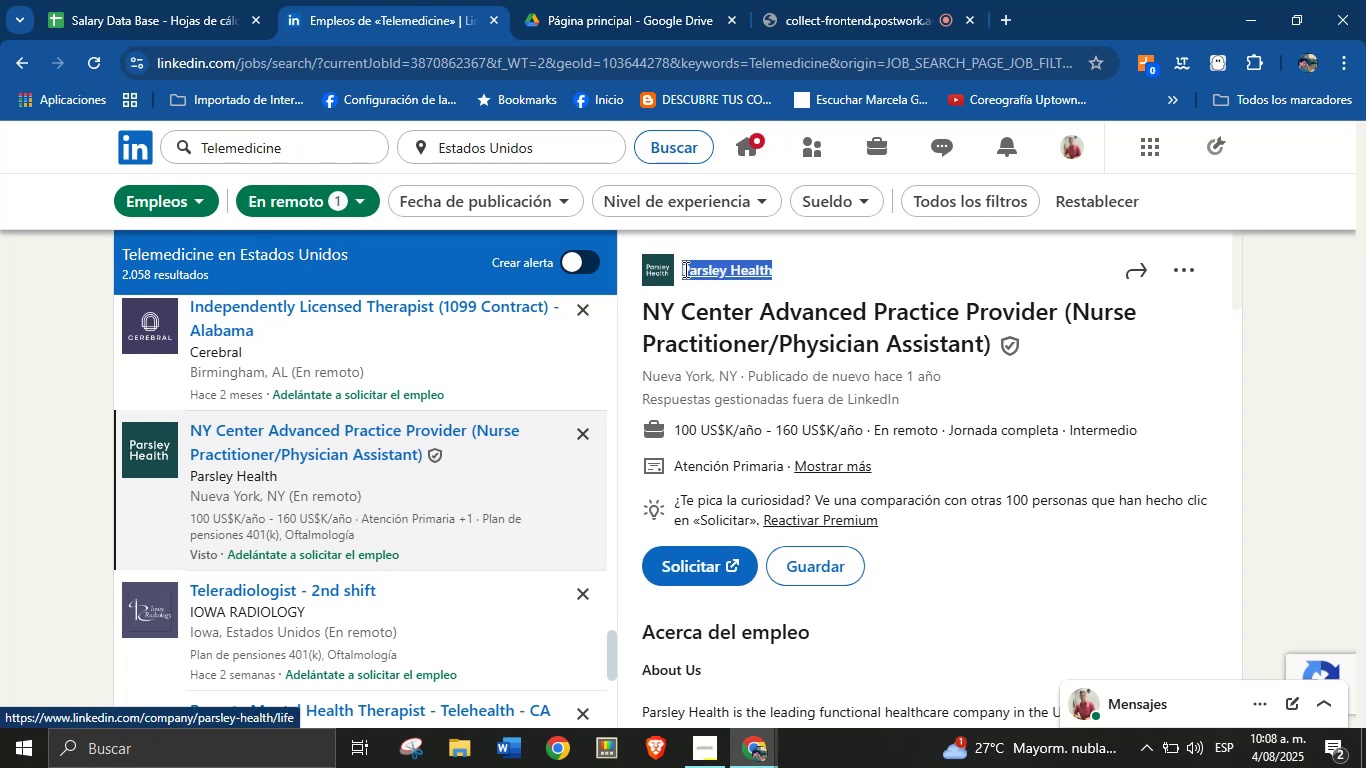 
key(Alt+Control+ControlLeft)
 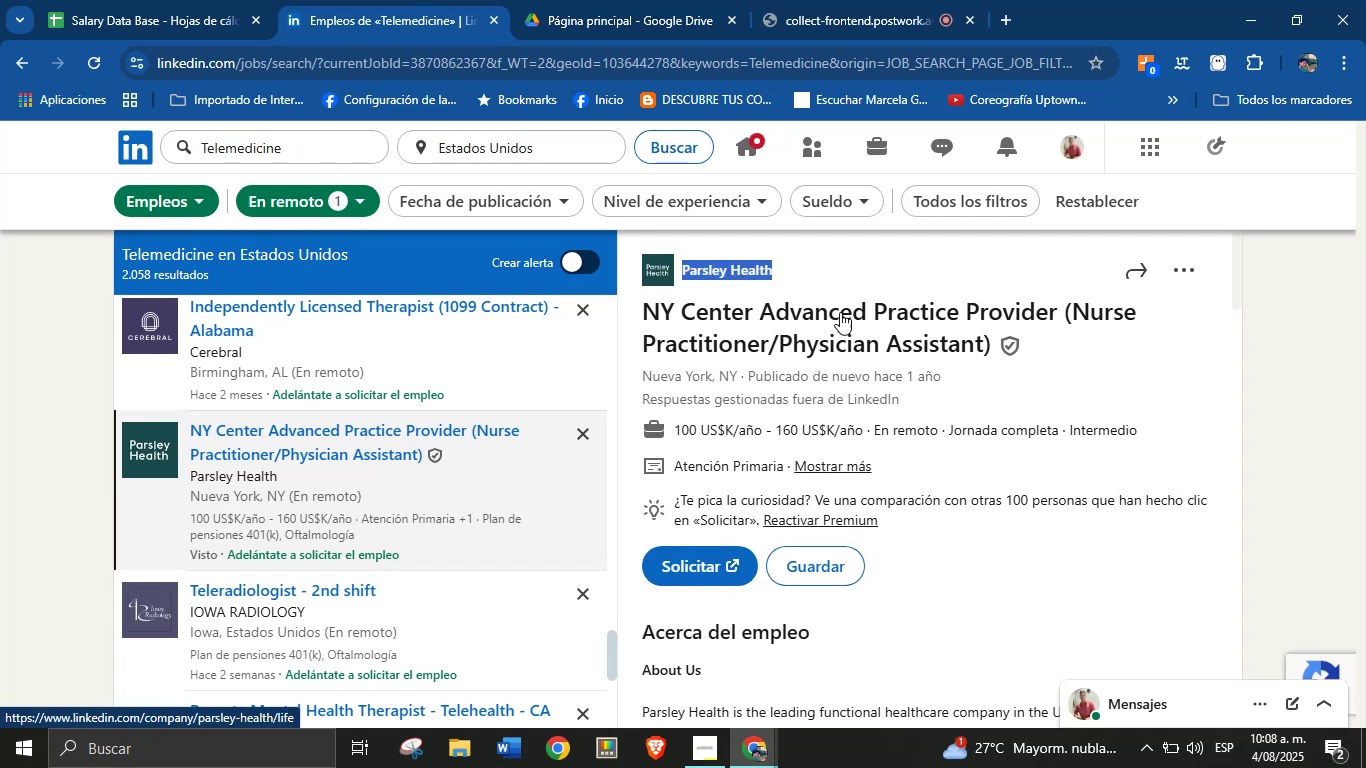 
key(Alt+Control+C)
 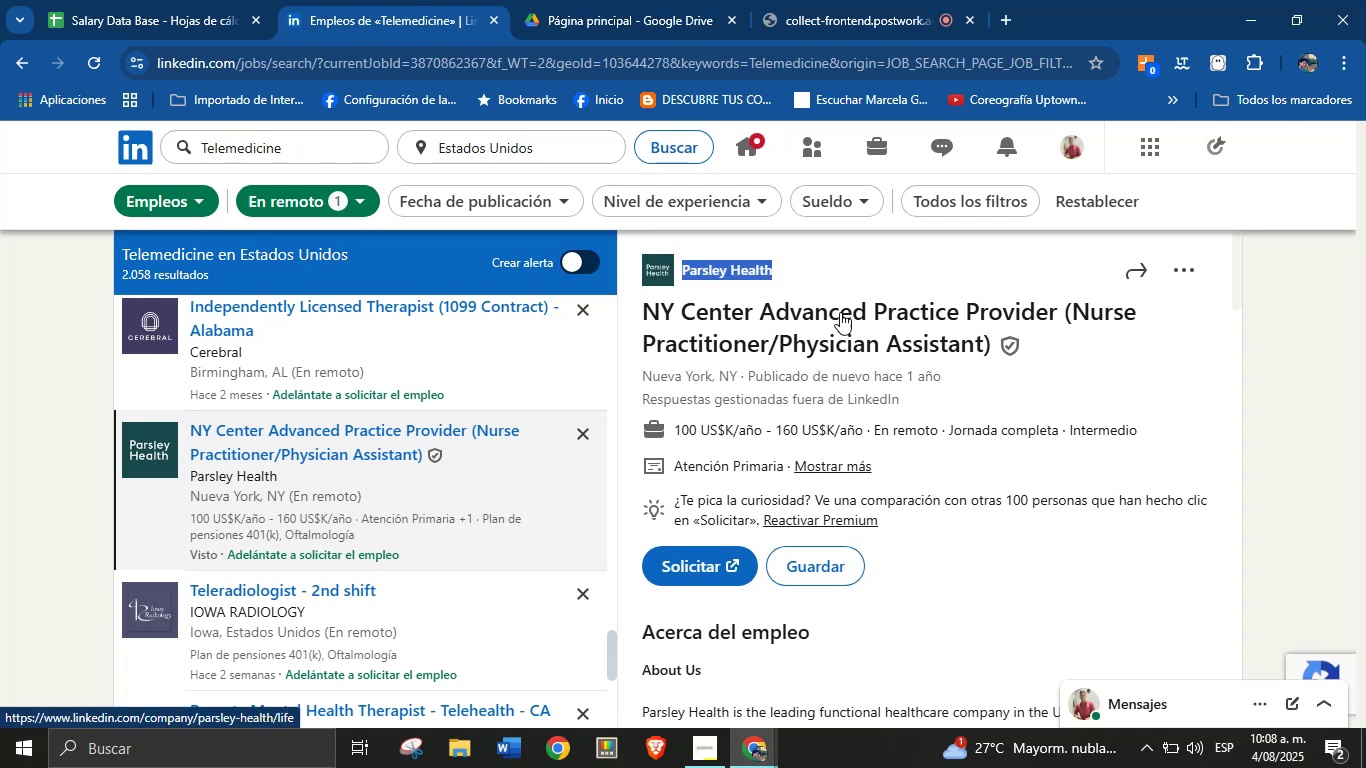 
key(Alt+AltLeft)
 